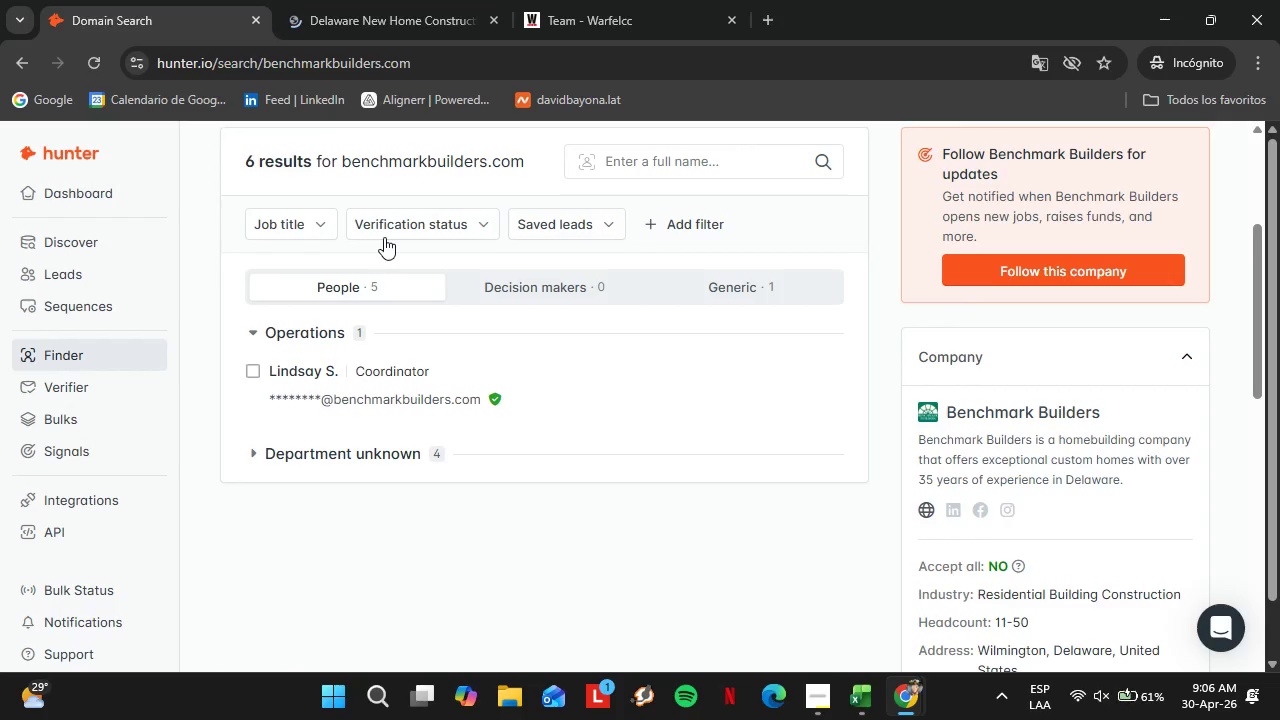 
left_click([309, 225])
 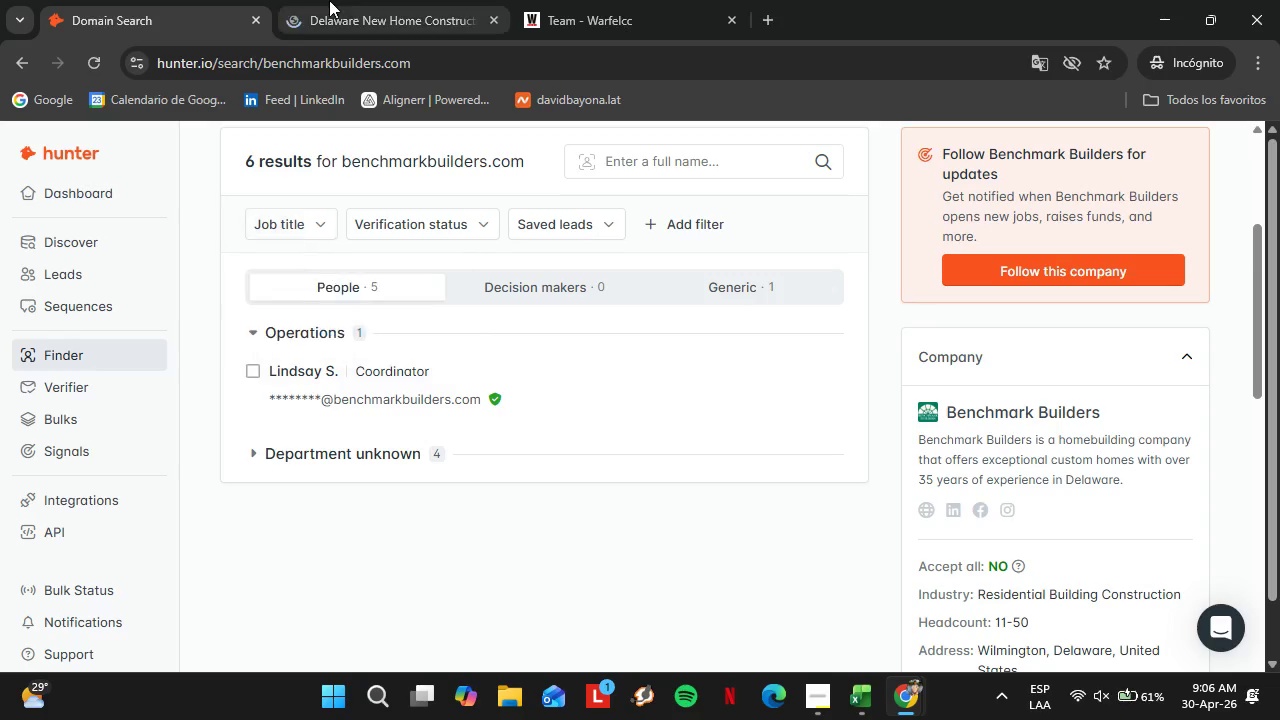 
left_click([330, 0])
 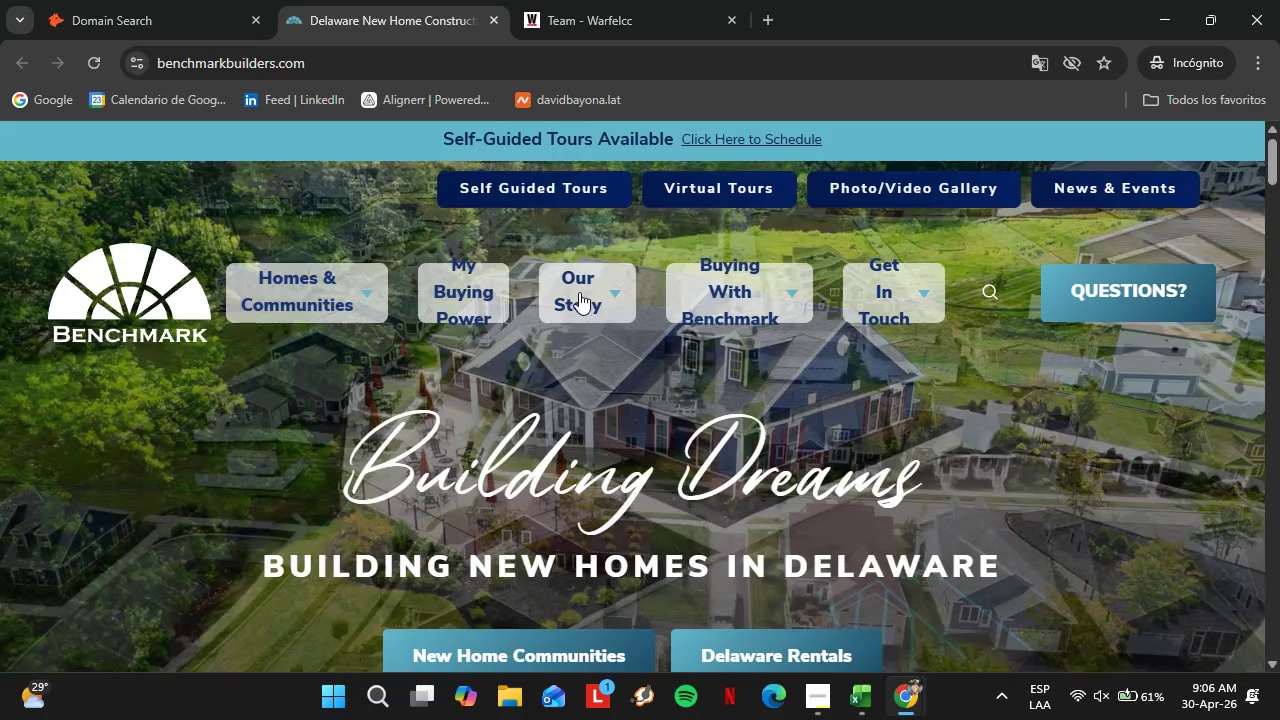 
wait(21.3)
 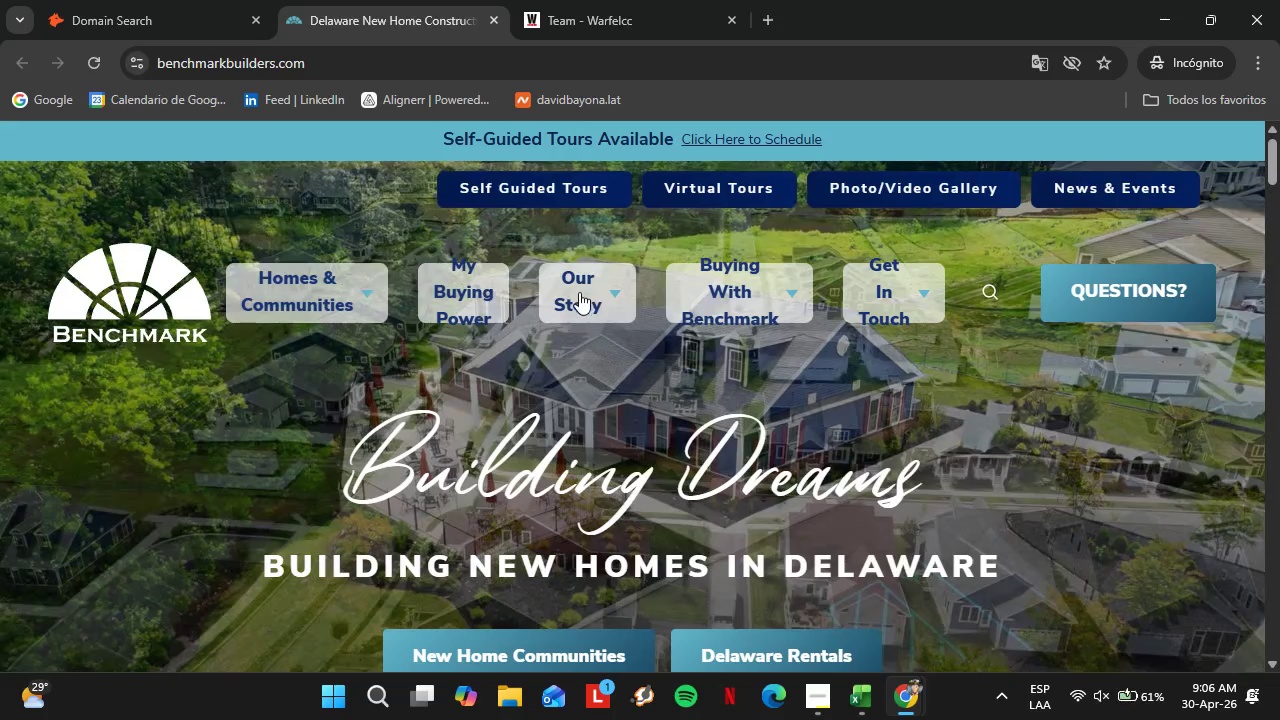 
left_click([610, 293])
 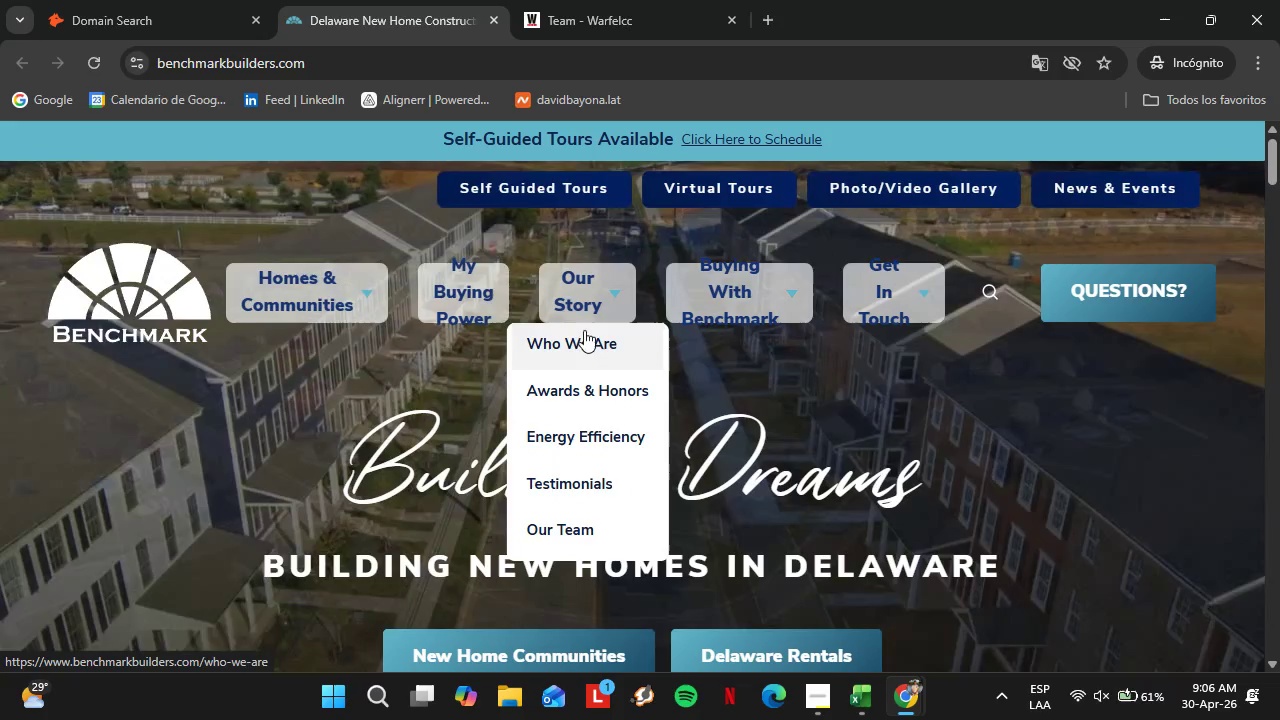 
left_click([579, 521])
 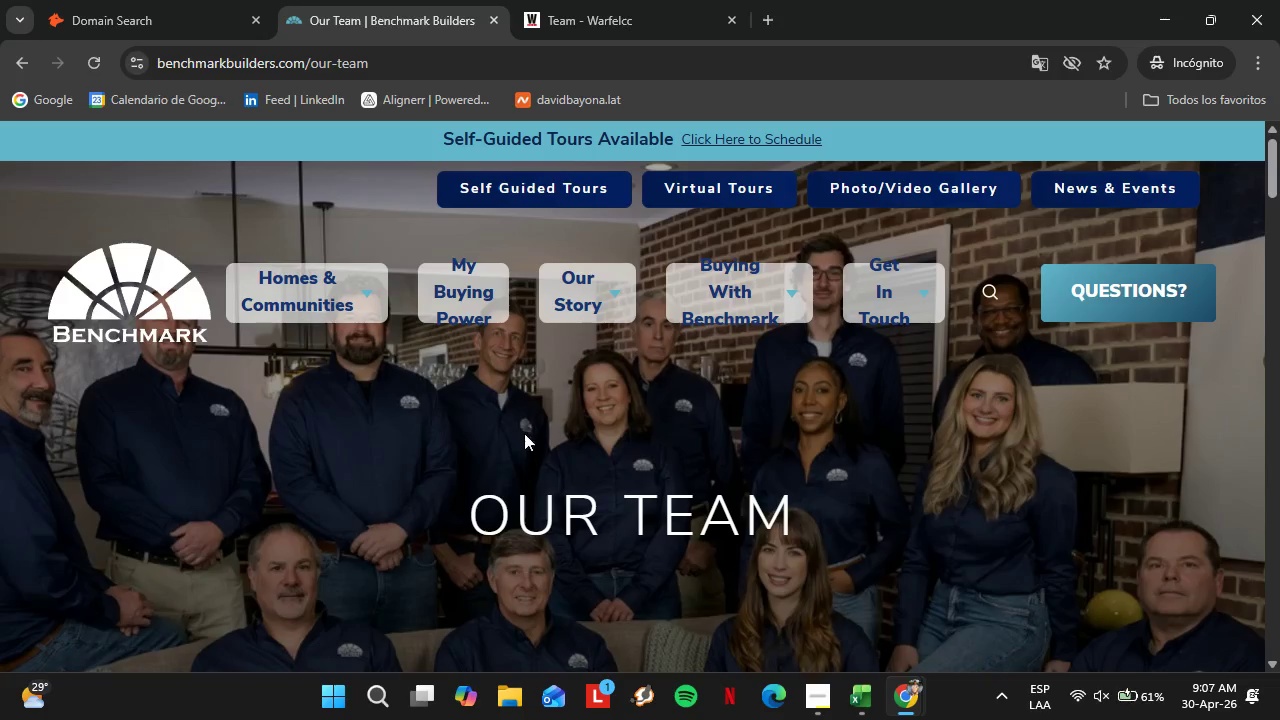 
scroll: coordinate [467, 474], scroll_direction: down, amount: 31.0
 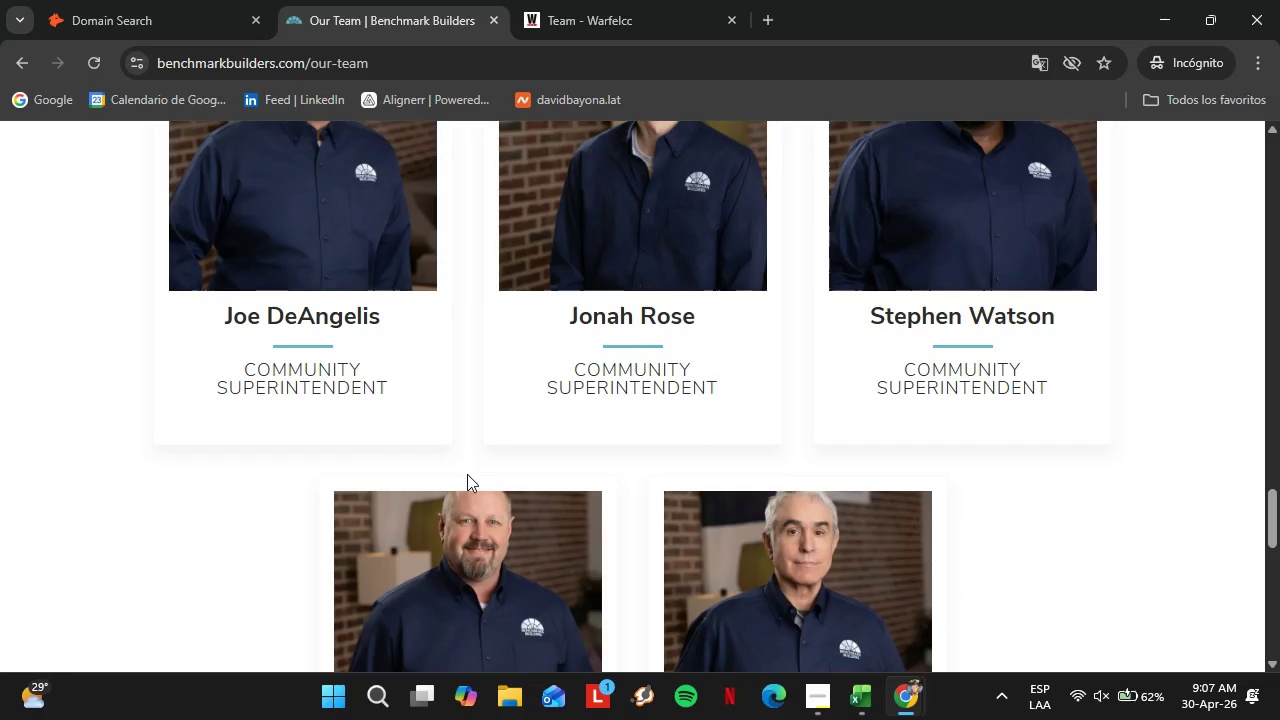 
scroll: coordinate [524, 448], scroll_direction: down, amount: 4.0
 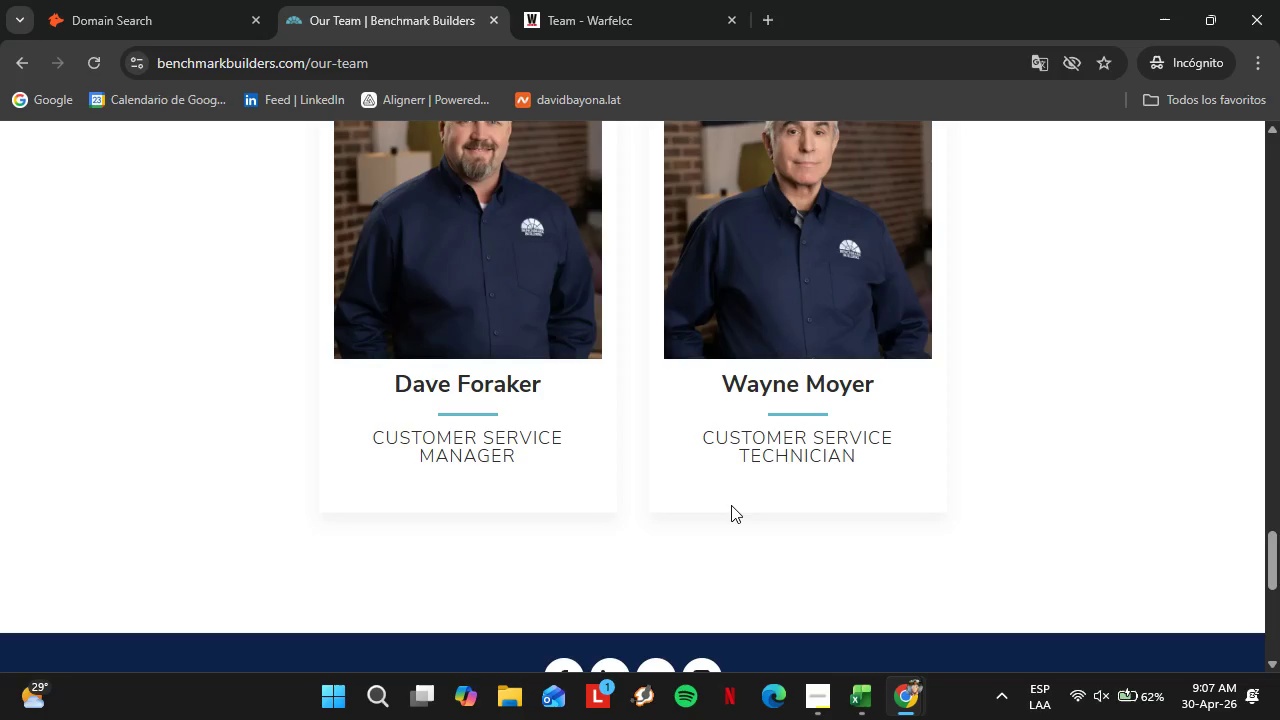 
scroll: coordinate [710, 504], scroll_direction: up, amount: 12.0
 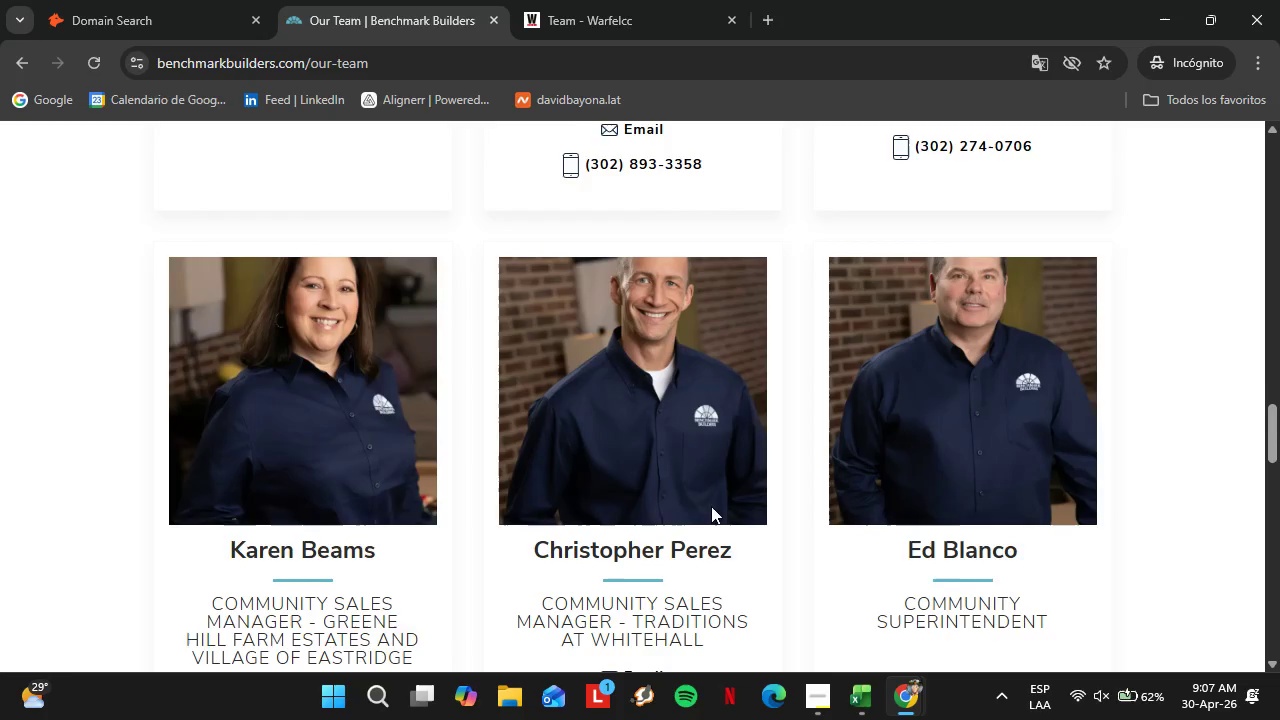 
scroll: coordinate [711, 506], scroll_direction: down, amount: 1.0
 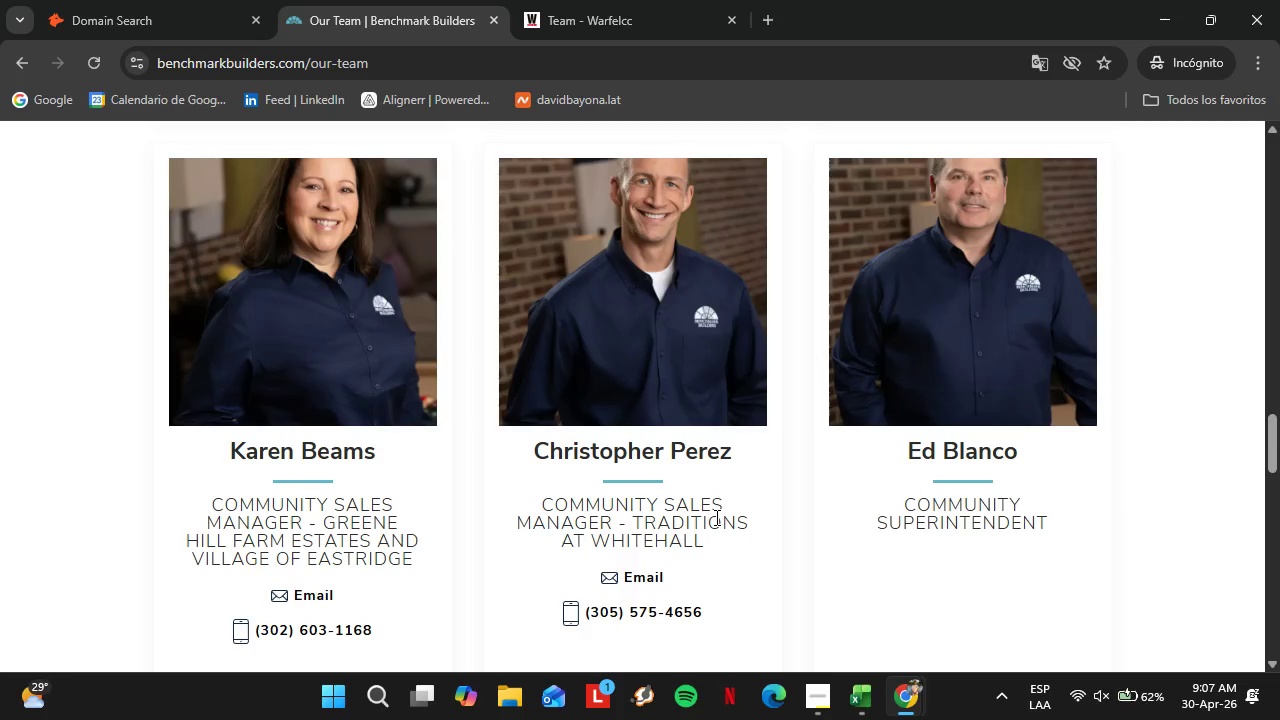 
scroll: coordinate [696, 427], scroll_direction: up, amount: 10.0
 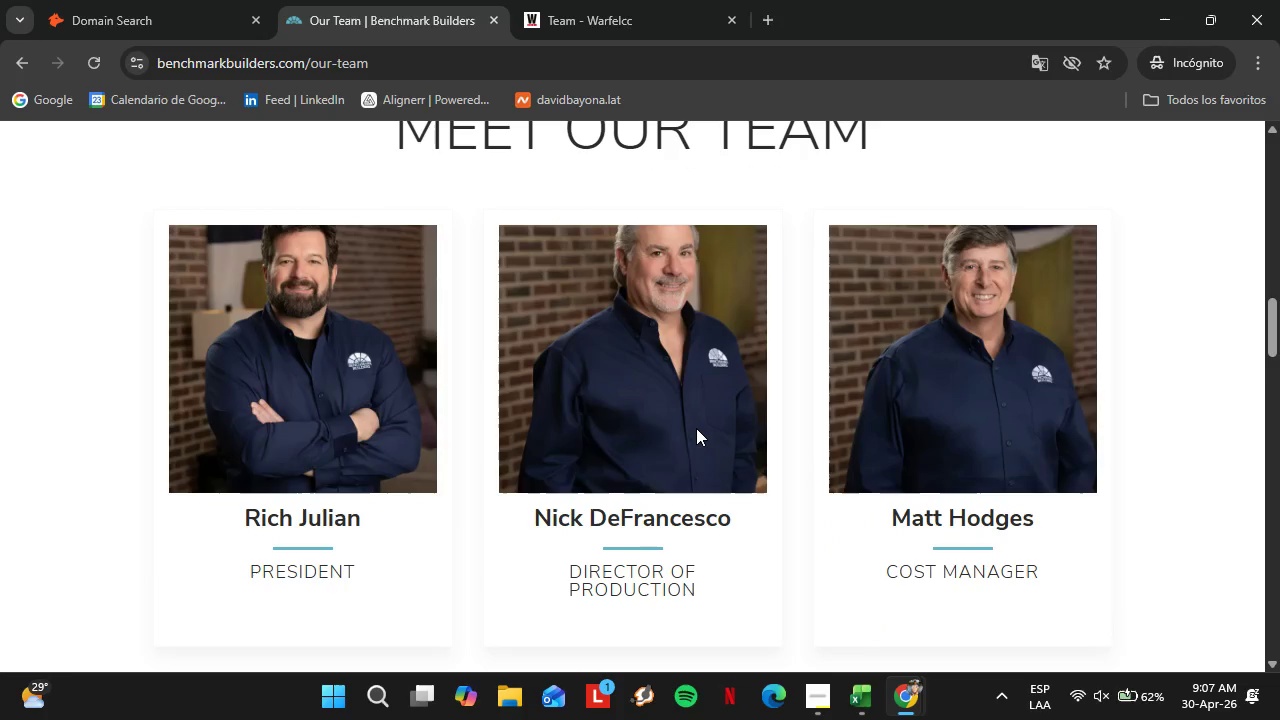 
scroll: coordinate [696, 428], scroll_direction: down, amount: 1.0
 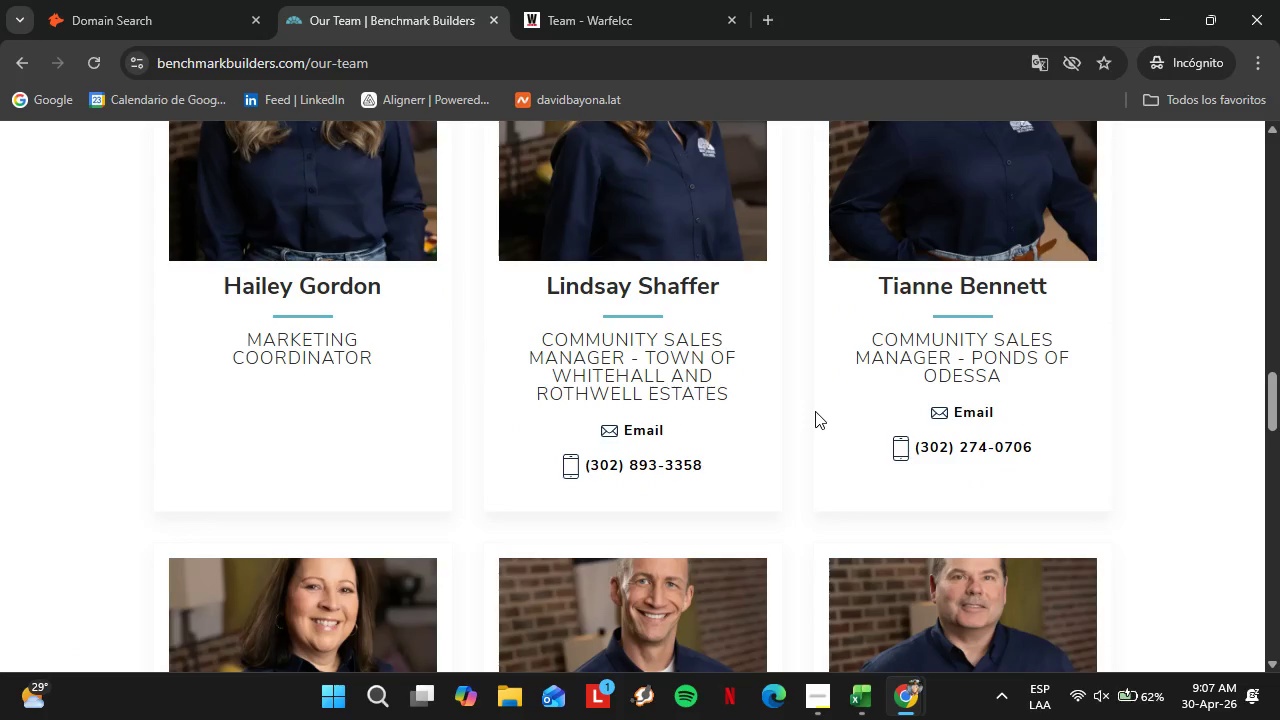 
left_click([124, 0])
 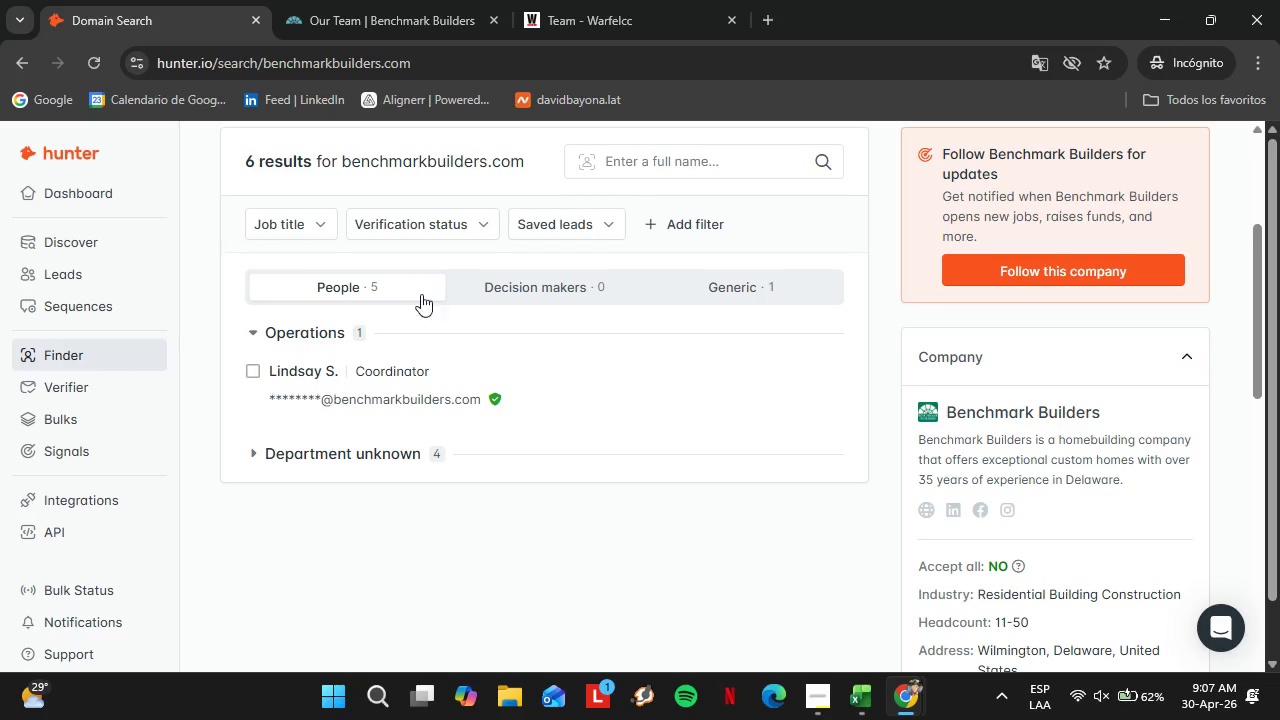 
scroll: coordinate [423, 300], scroll_direction: up, amount: 2.0
 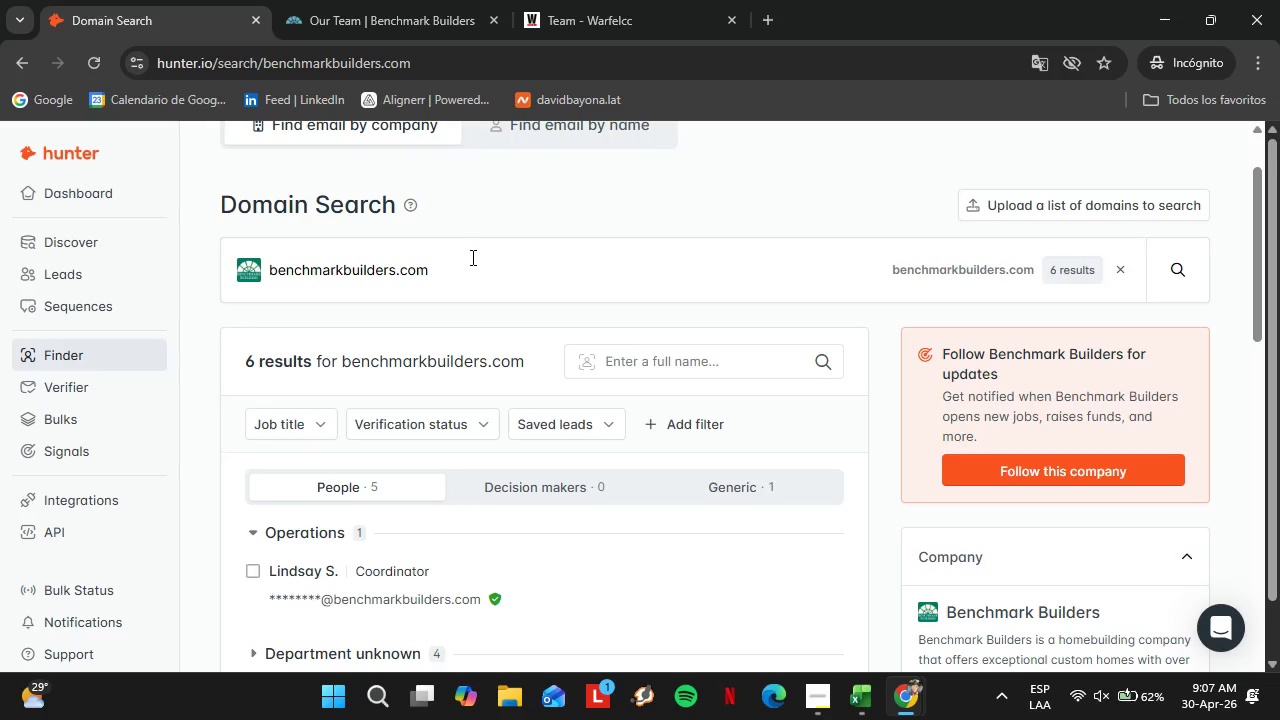 
left_click_drag(start_coordinate=[471, 257], to_coordinate=[234, 275])
 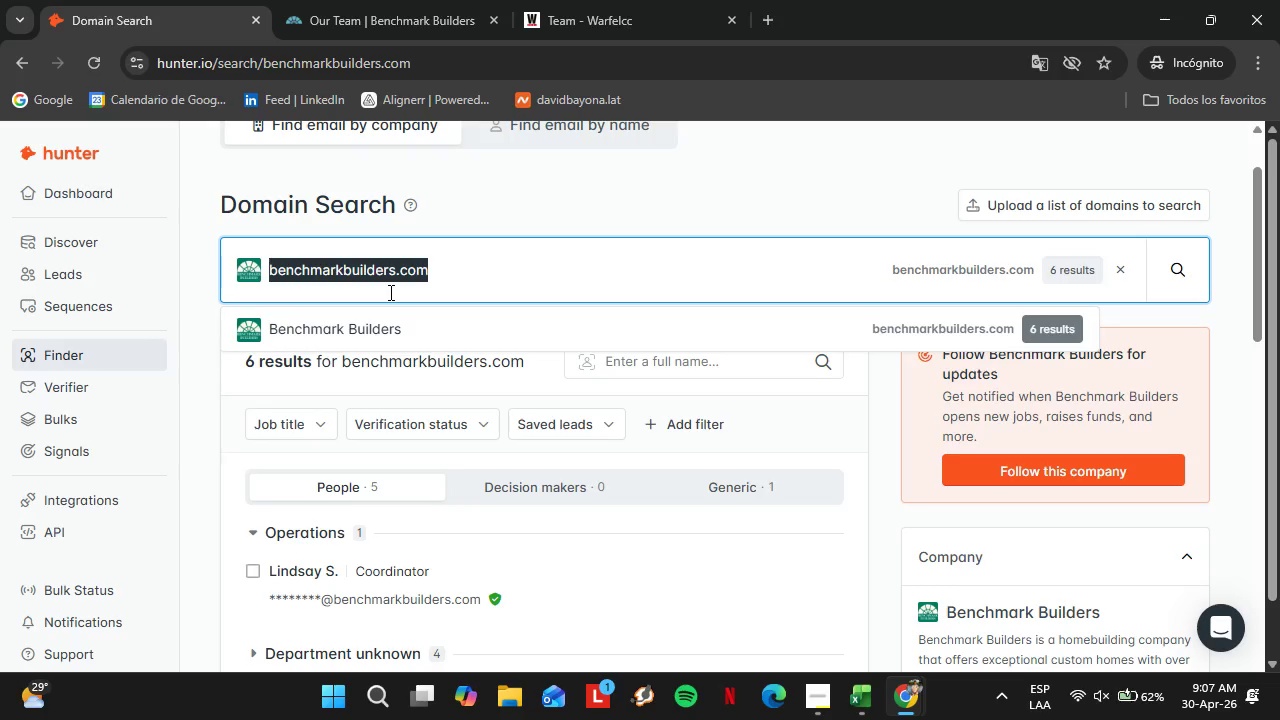 
type(sunwestbuilder)
 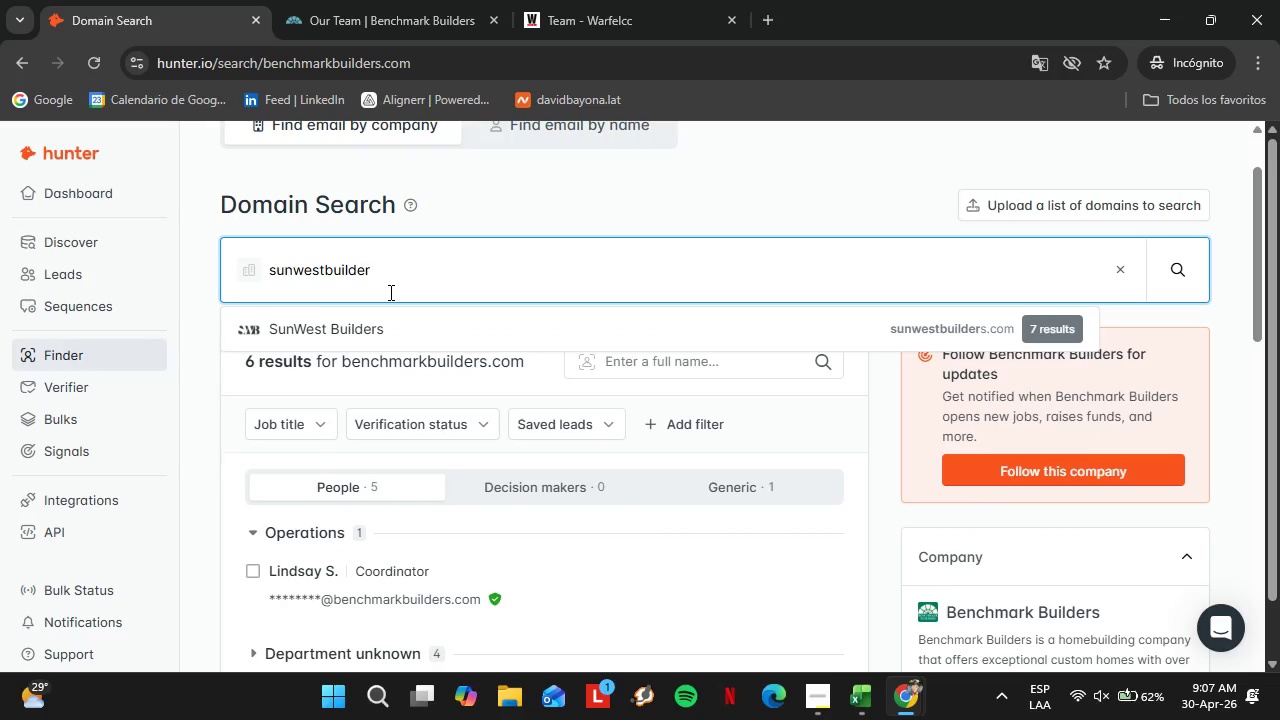 
key(ArrowDown)
 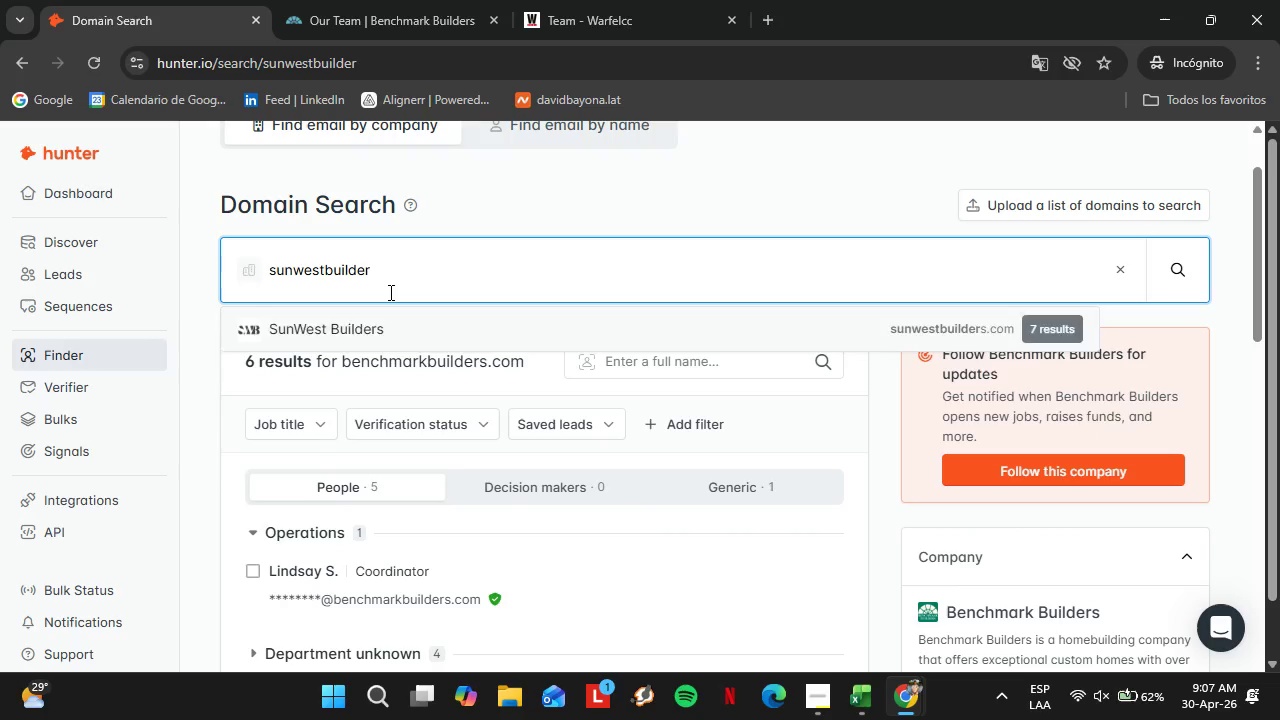 
key(Enter)
 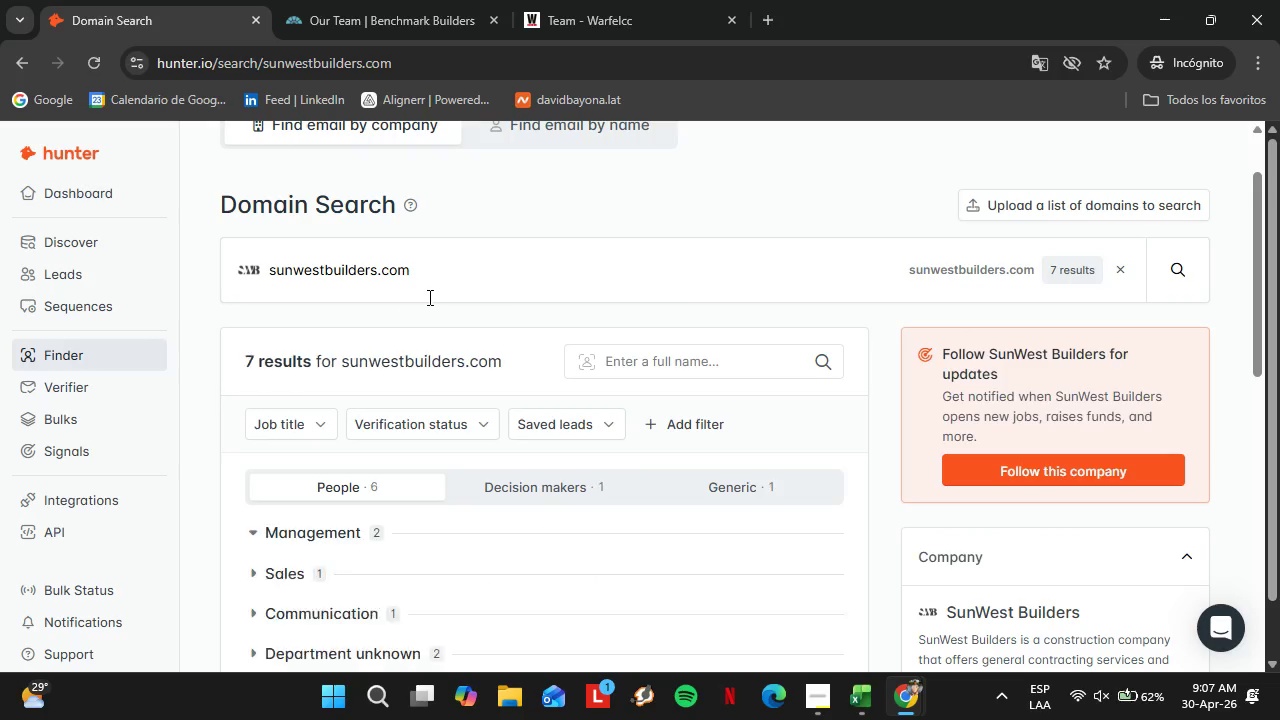 
scroll: coordinate [417, 295], scroll_direction: down, amount: 2.0
 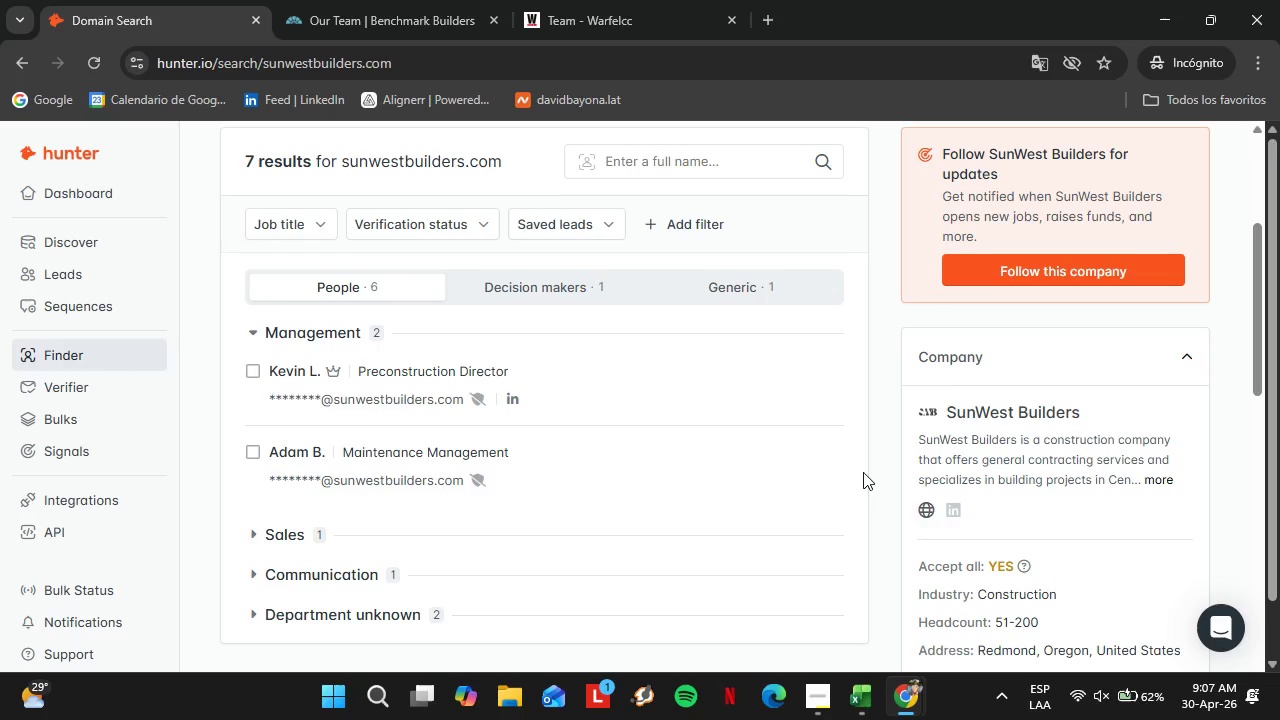 
left_click_drag(start_coordinate=[440, 355], to_coordinate=[220, 364])
 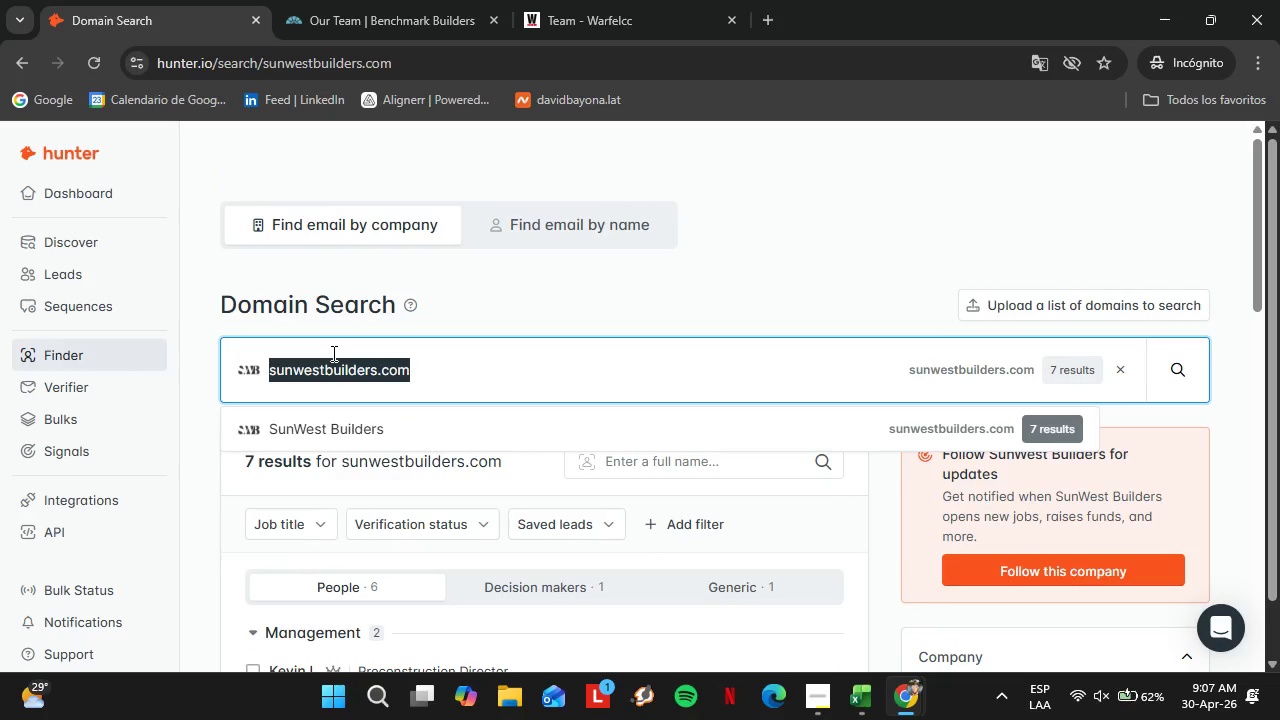 
scroll: coordinate [474, 411], scroll_direction: up, amount: 4.0
 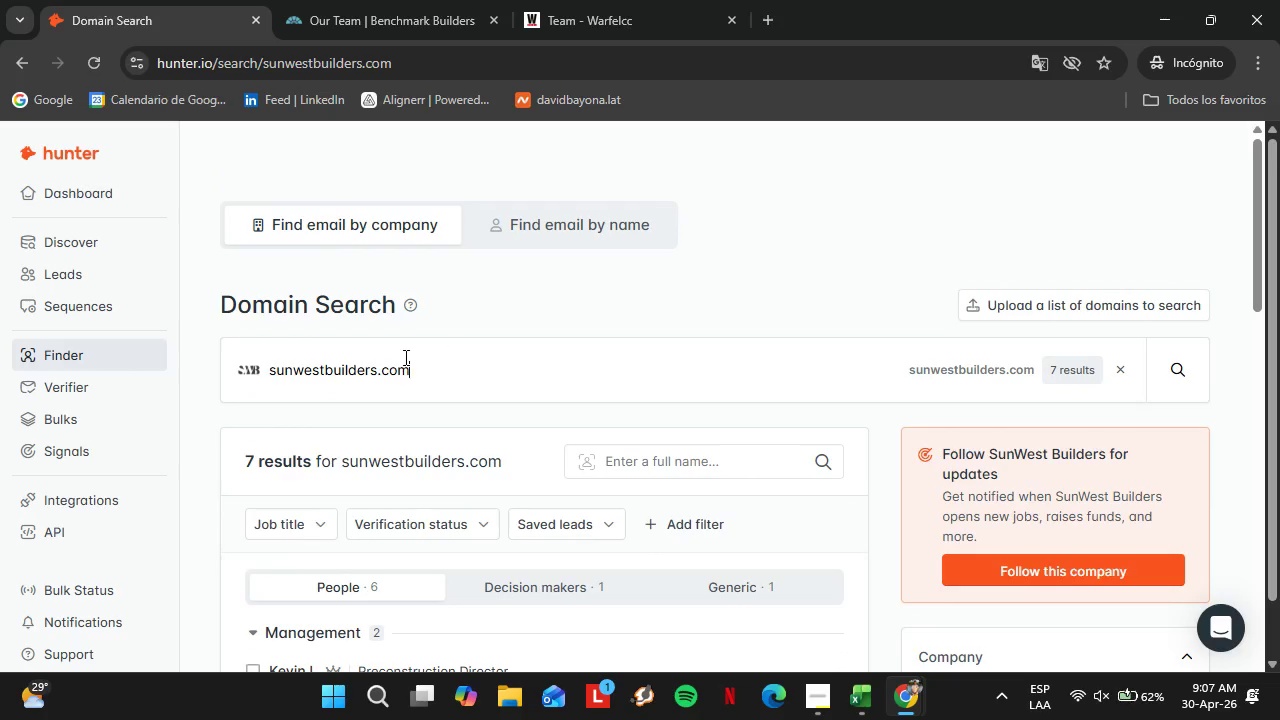 
type(precisiongc.com)
 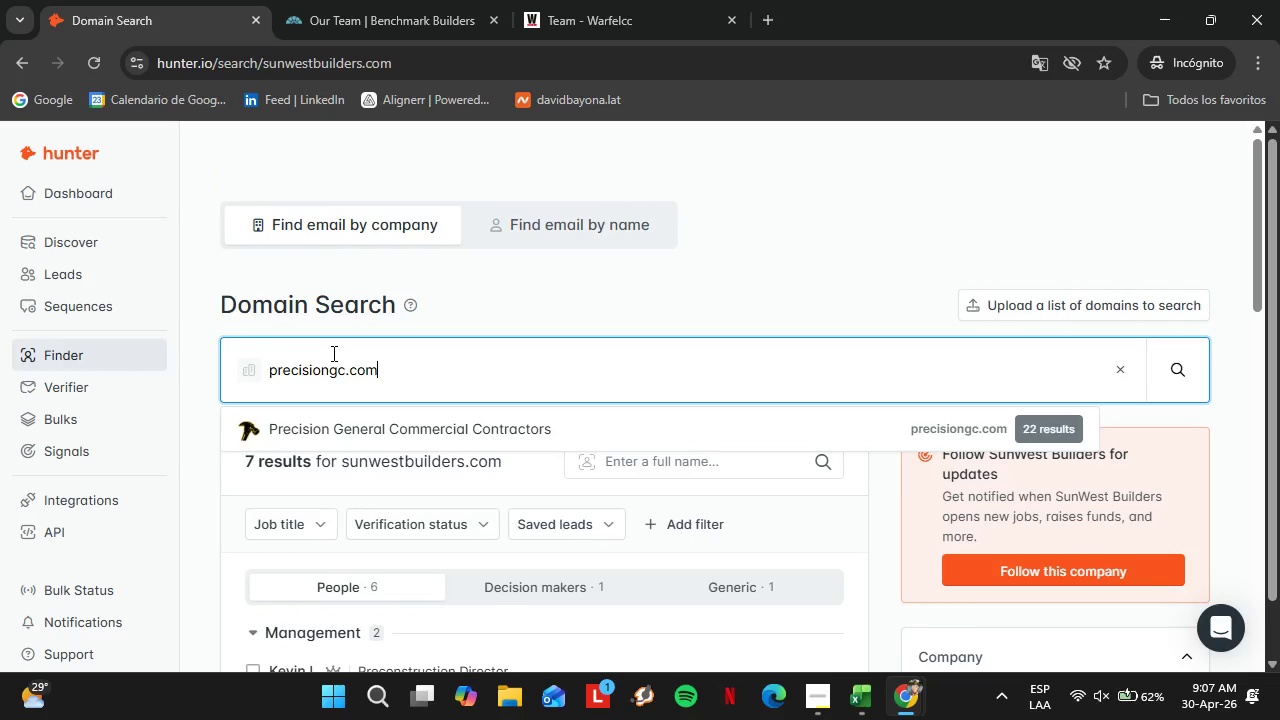 
key(Enter)
 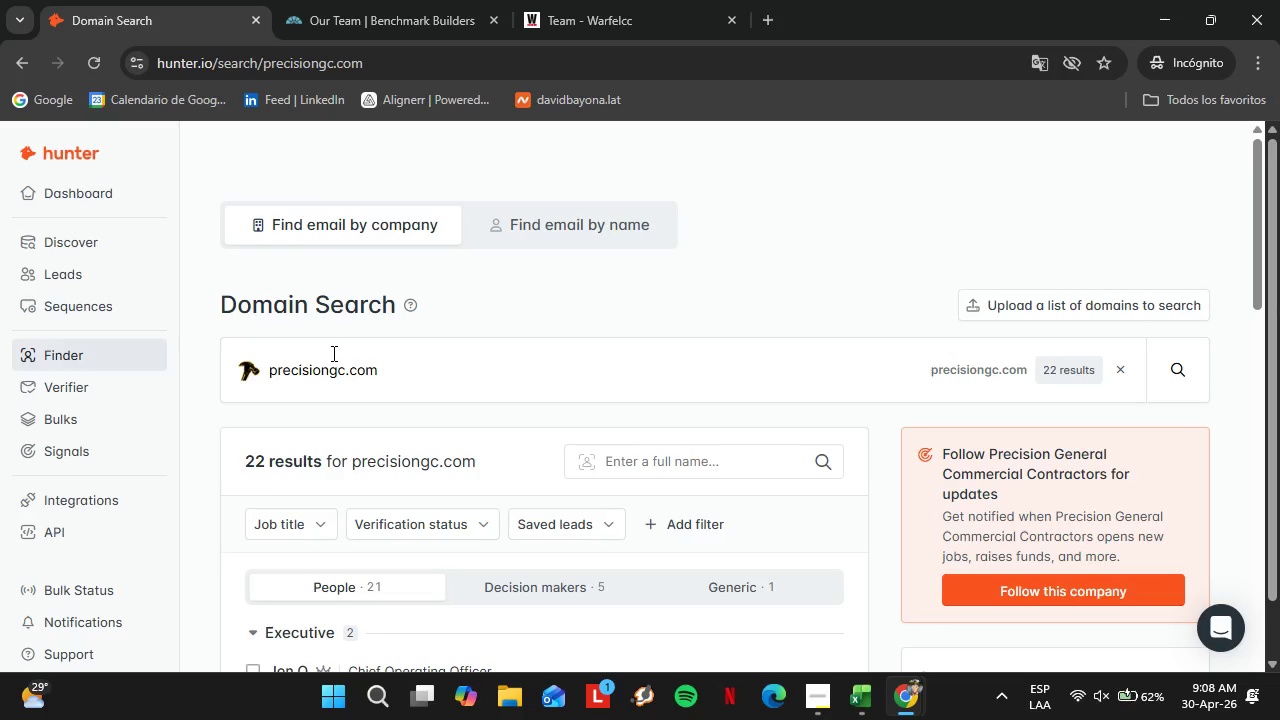 
wait(7.48)
 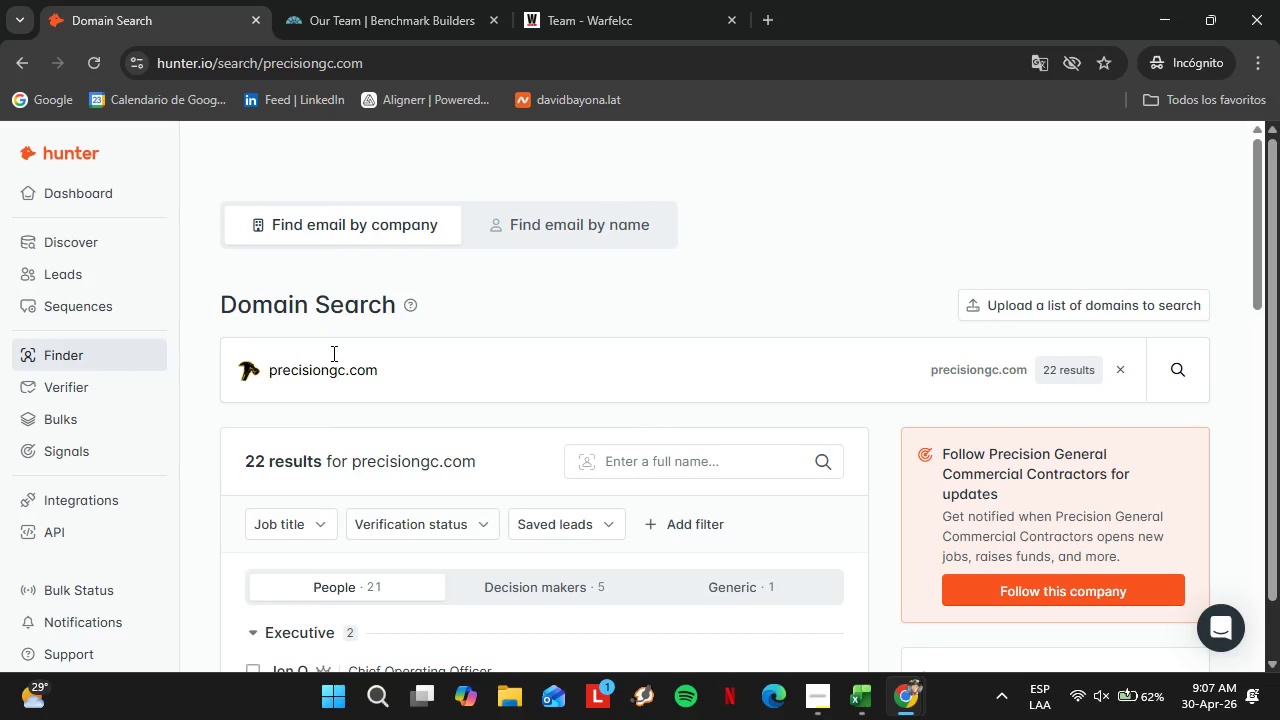 
scroll: coordinate [526, 417], scroll_direction: down, amount: 3.0
 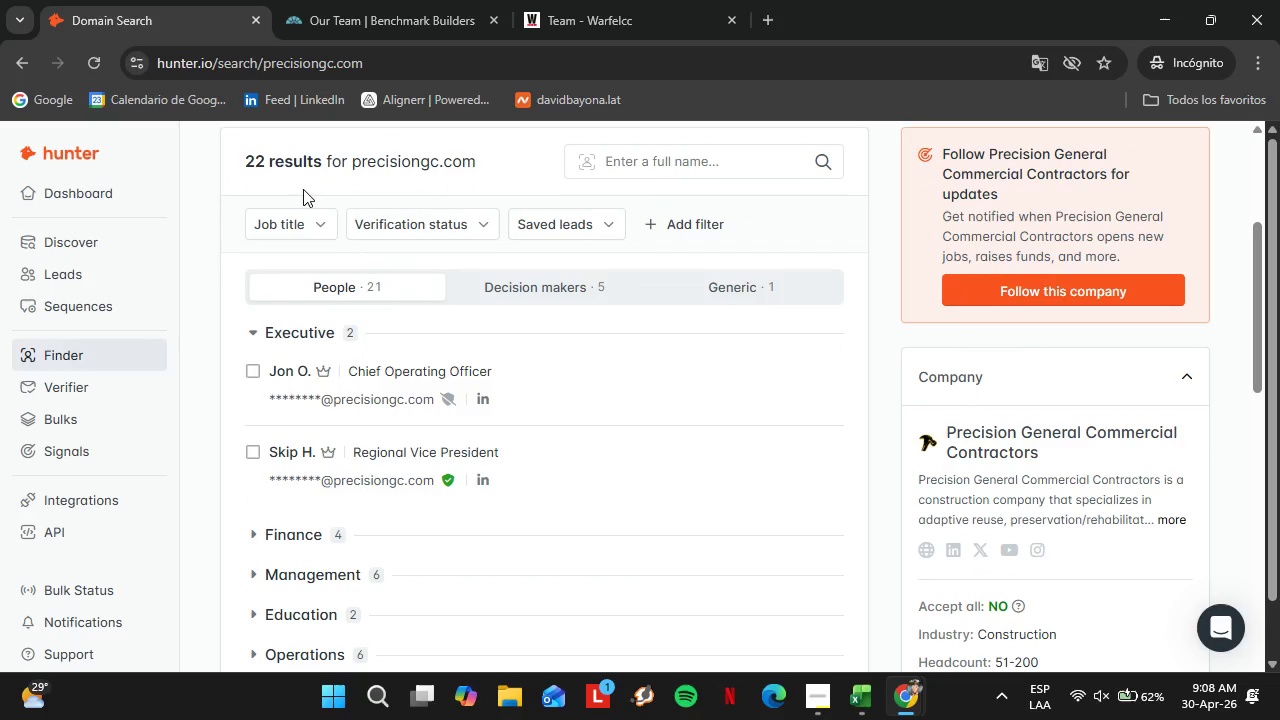 
double_click([285, 212])
 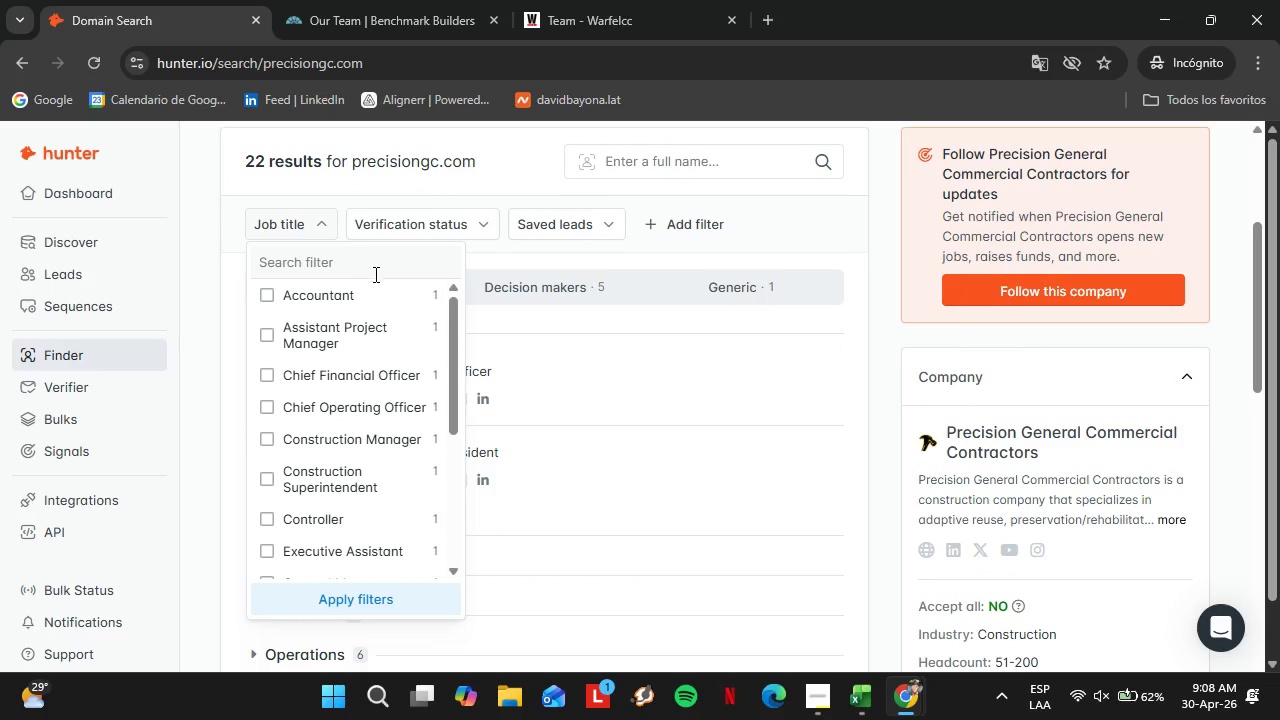 
left_click([374, 274])
 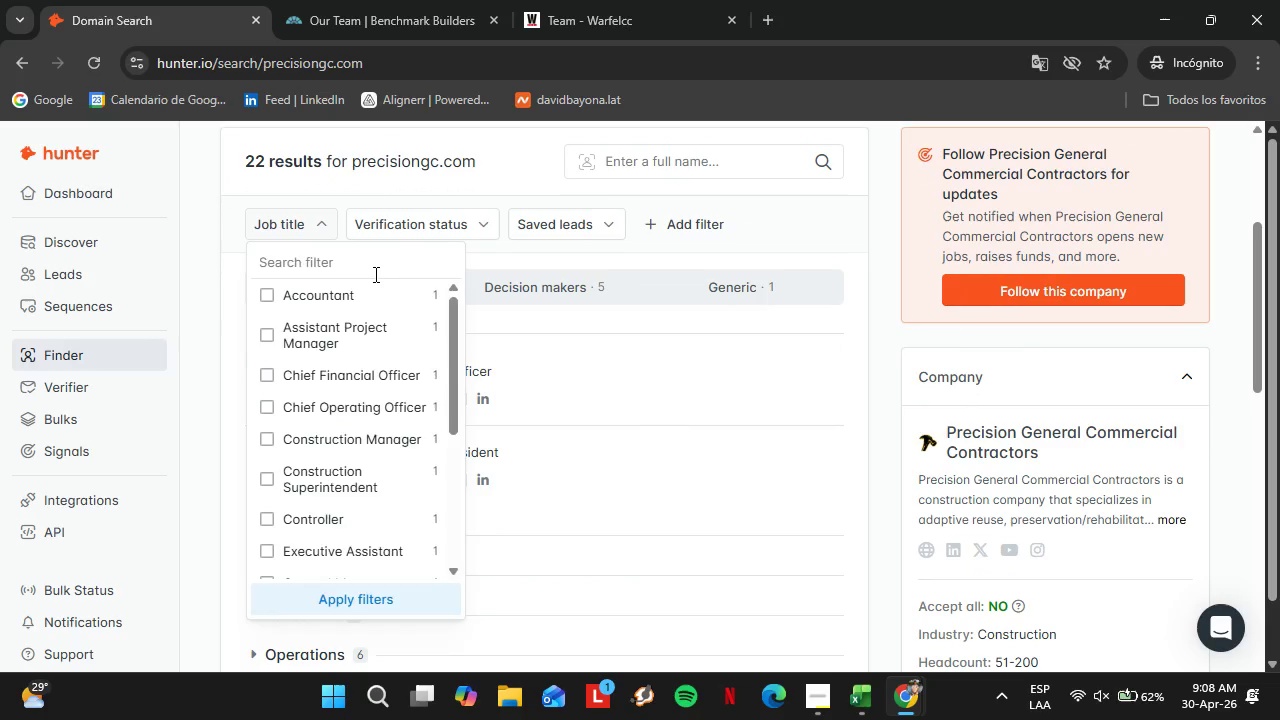 
type(fin)
 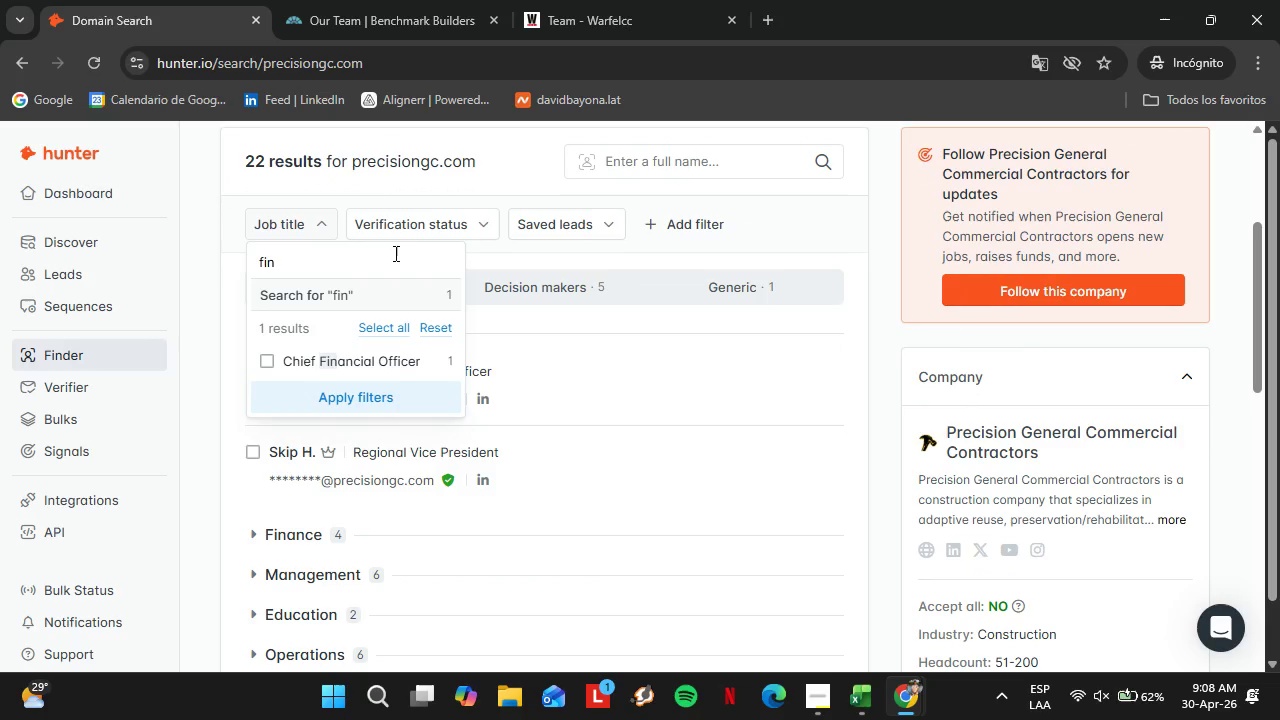 
key(ArrowDown)
 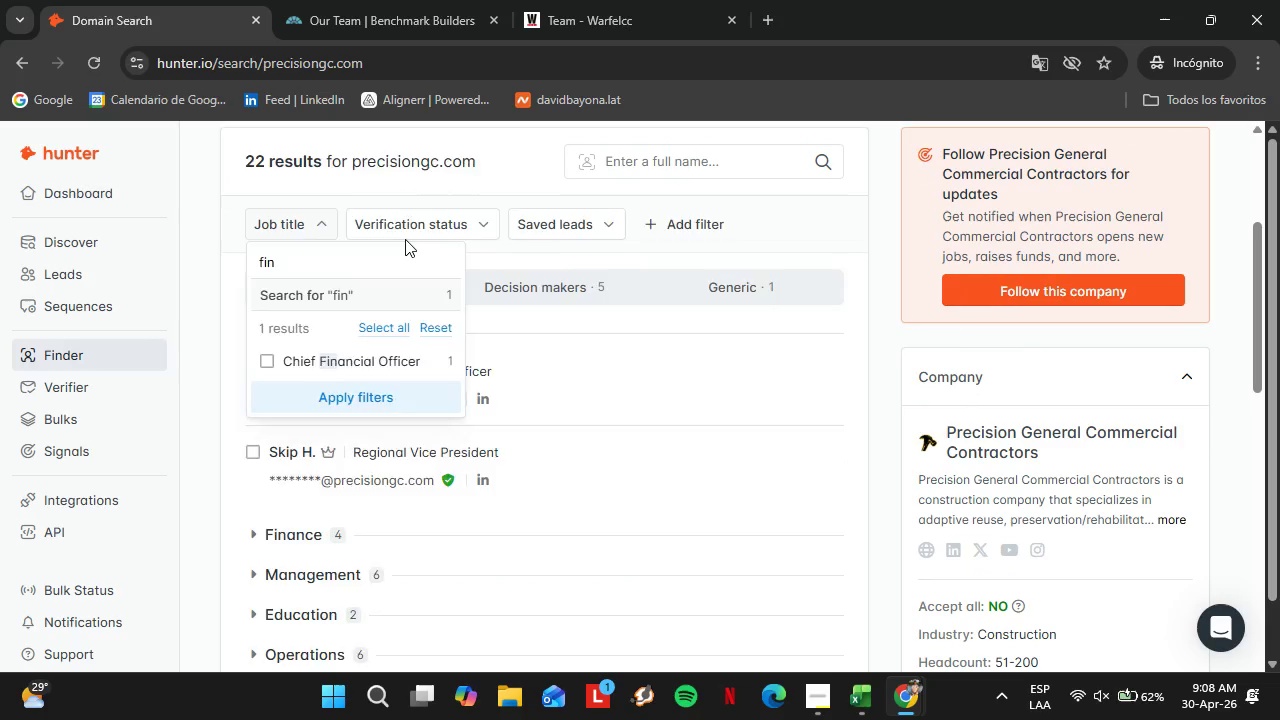 
key(Enter)
 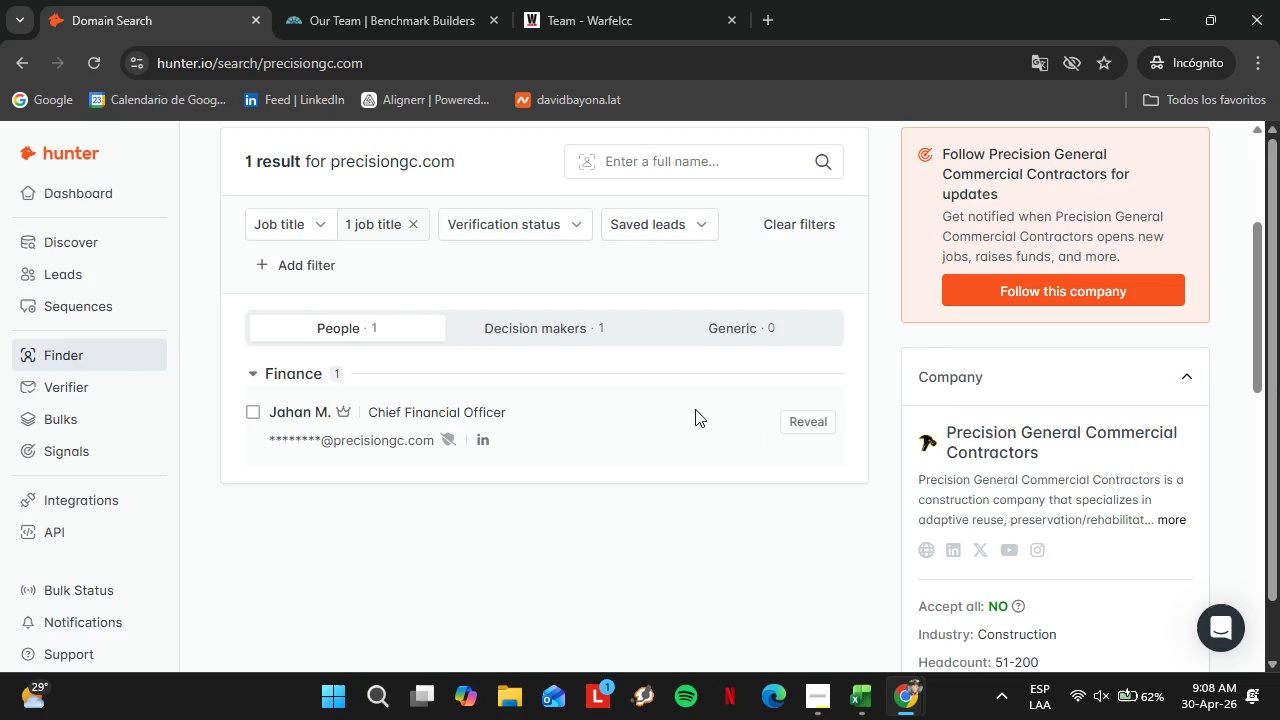 
left_click([798, 430])
 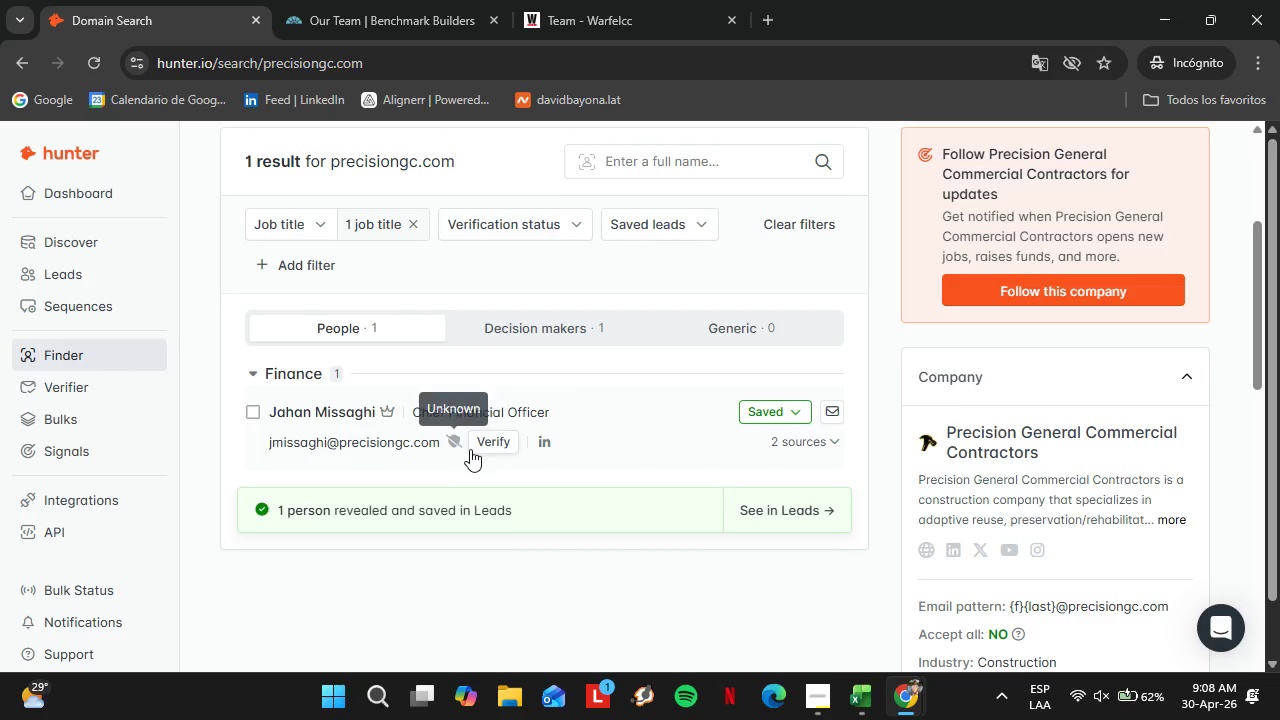 
left_click([486, 448])
 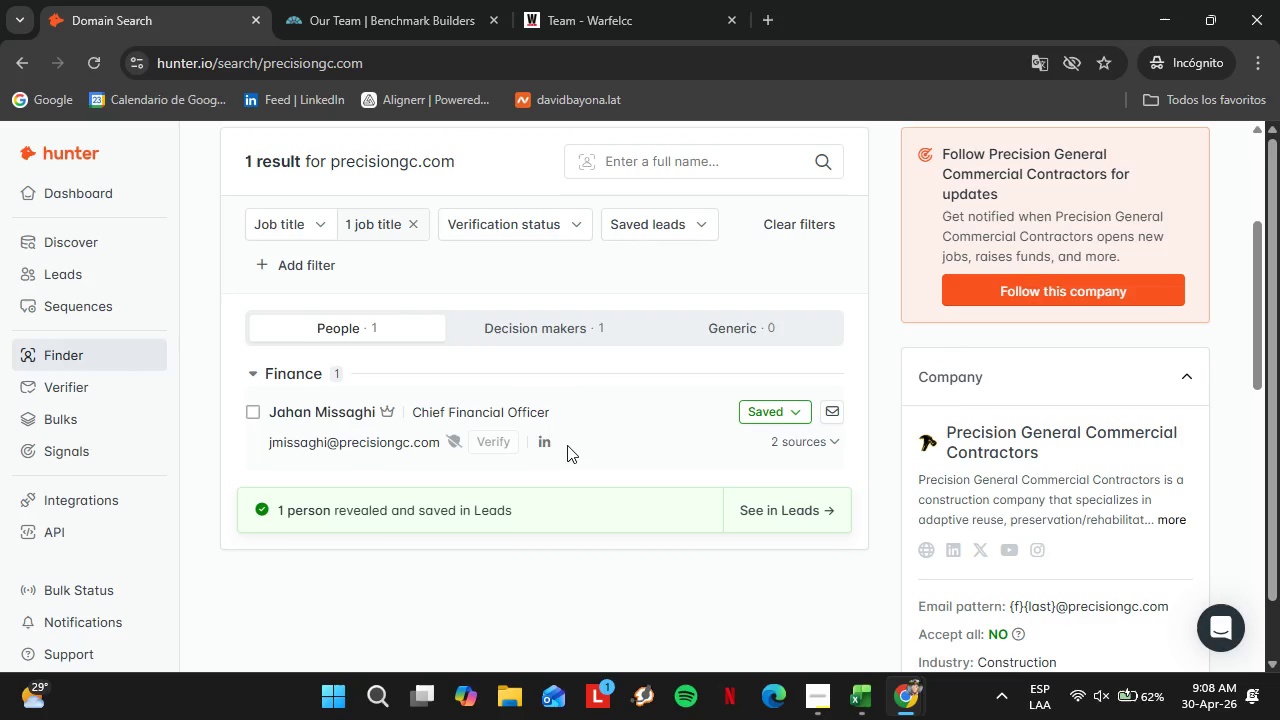 
right_click([543, 438])
 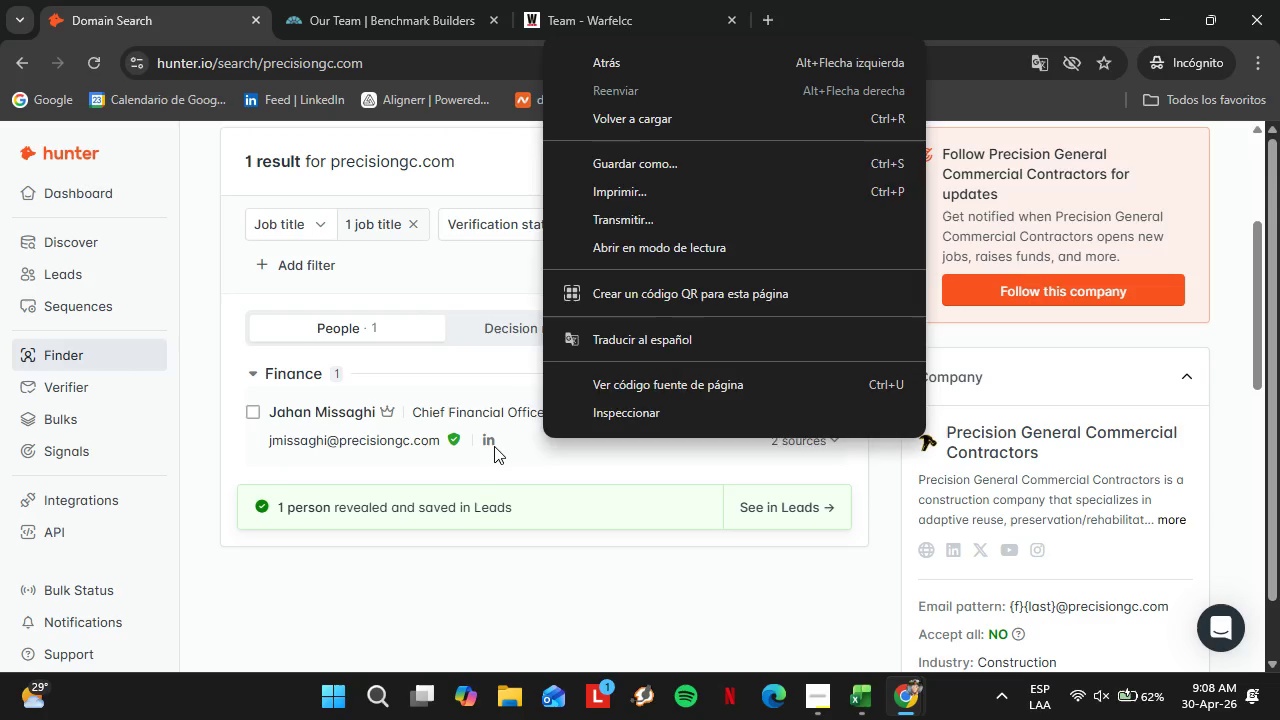 
right_click([493, 445])
 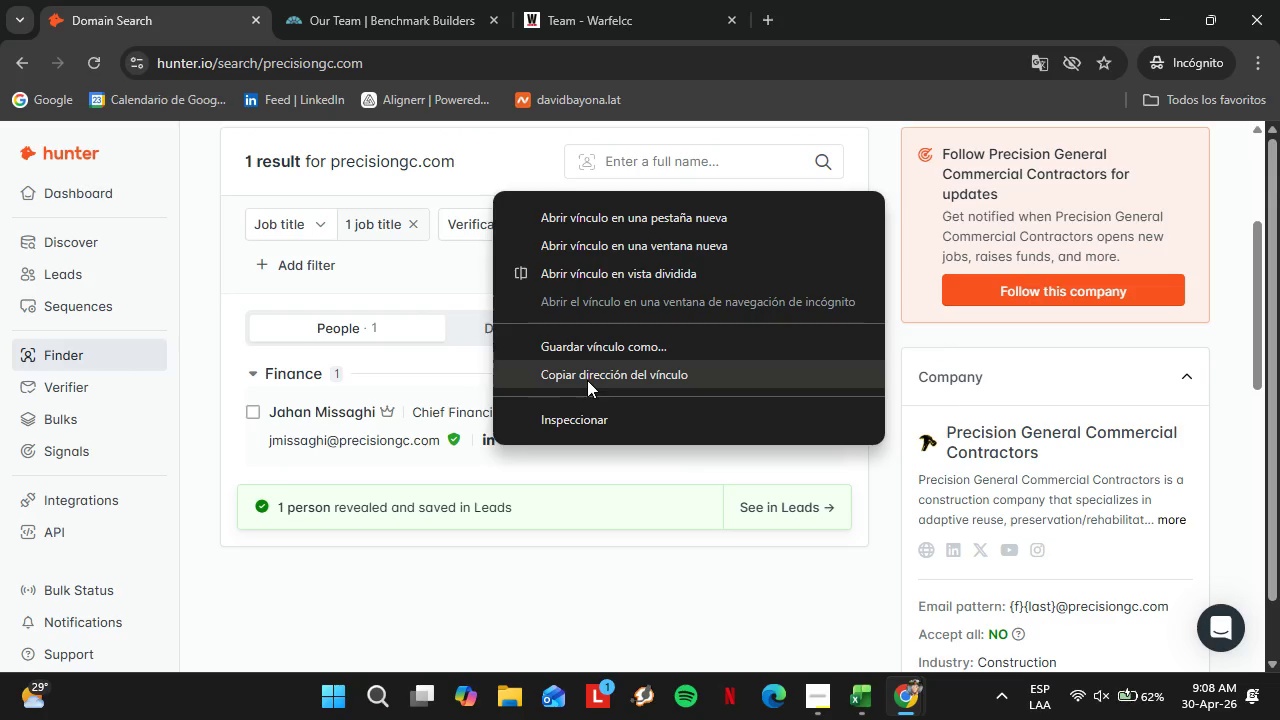 
left_click([587, 380])
 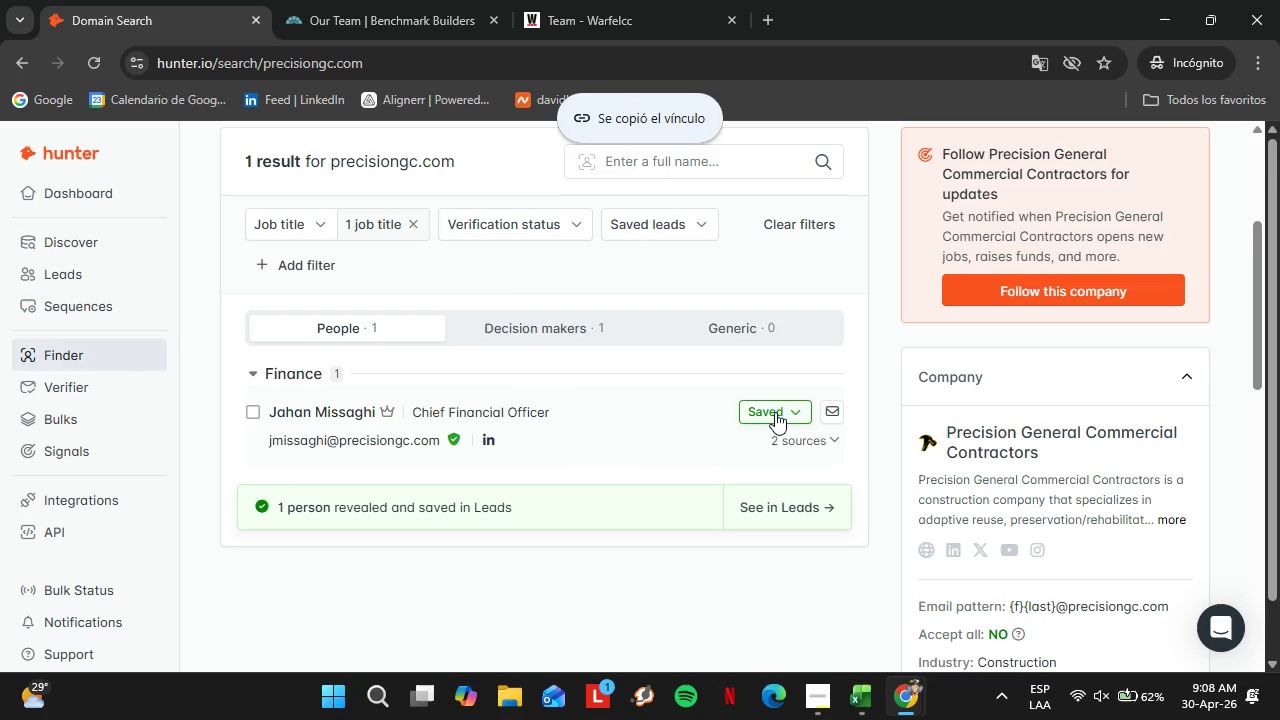 
left_click([775, 412])
 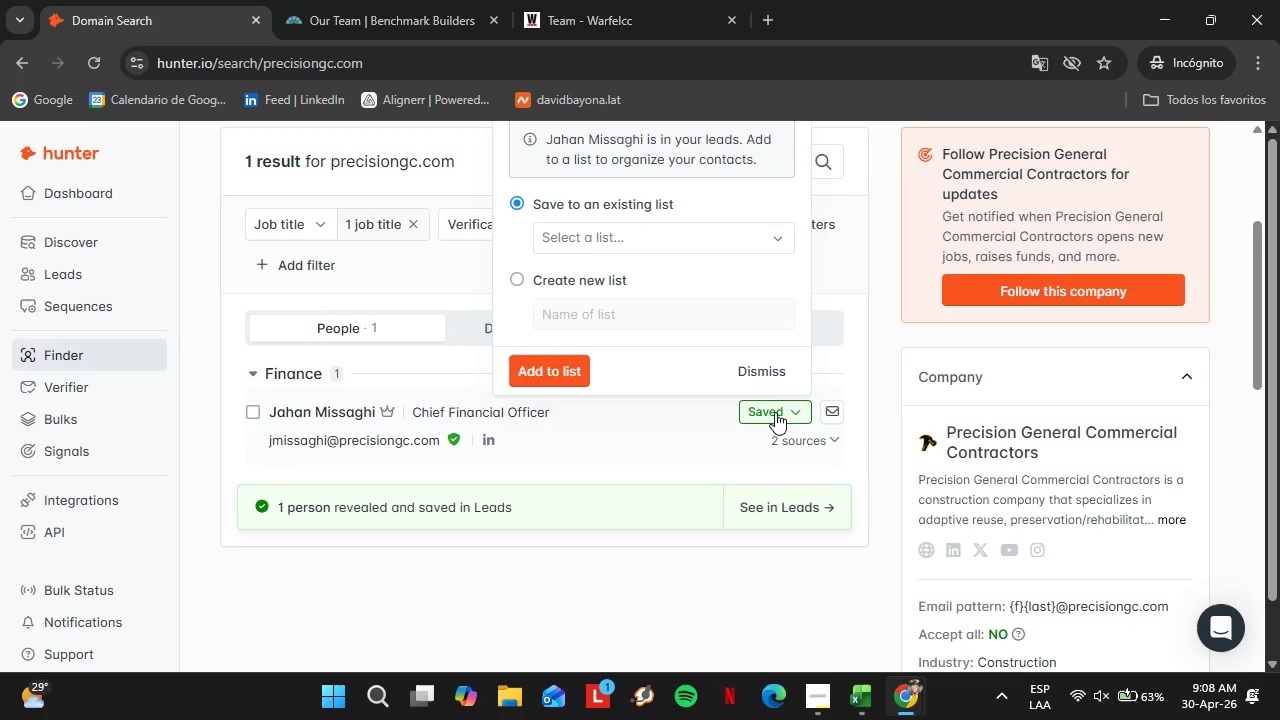 
wait(21.98)
 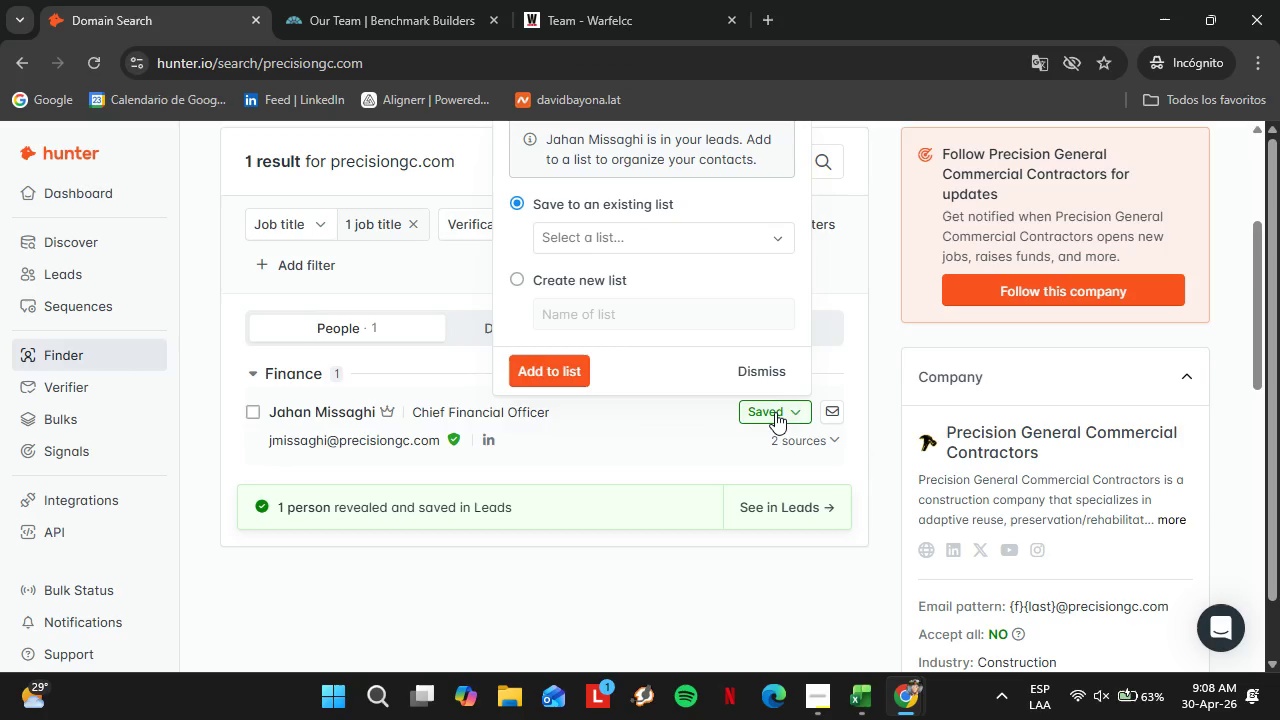 
left_click([606, 239])
 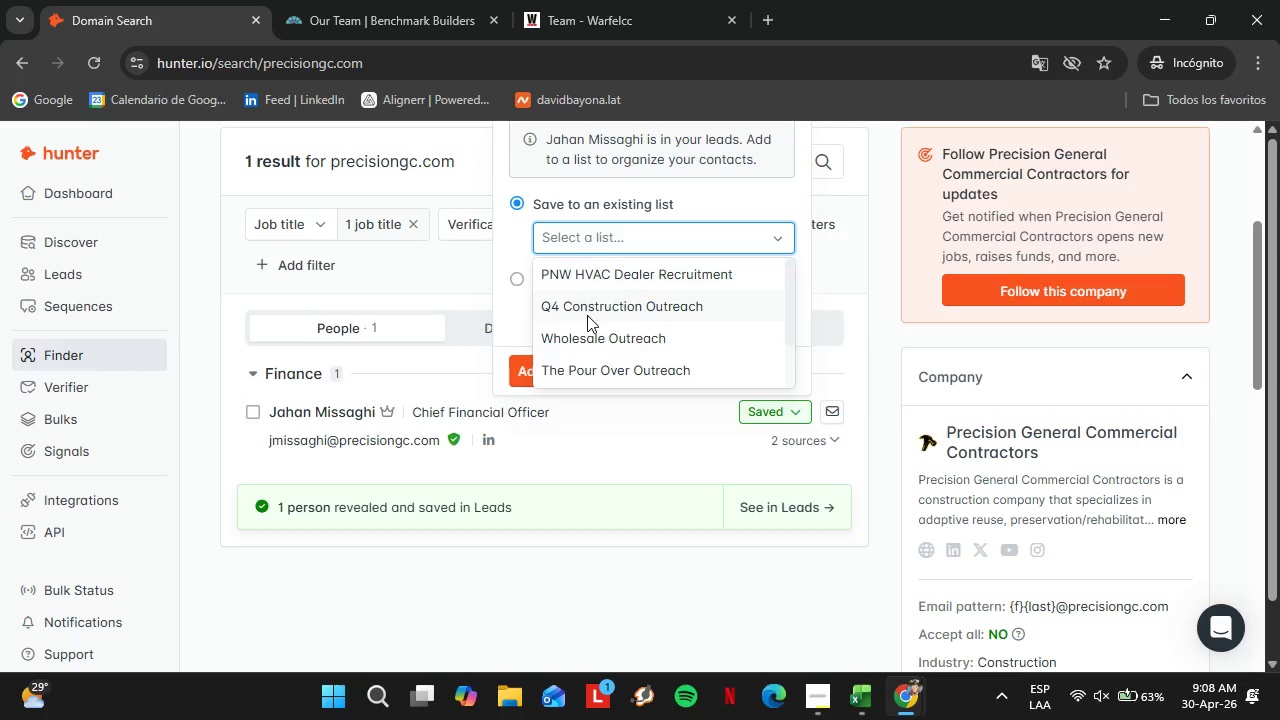 
left_click([578, 297])
 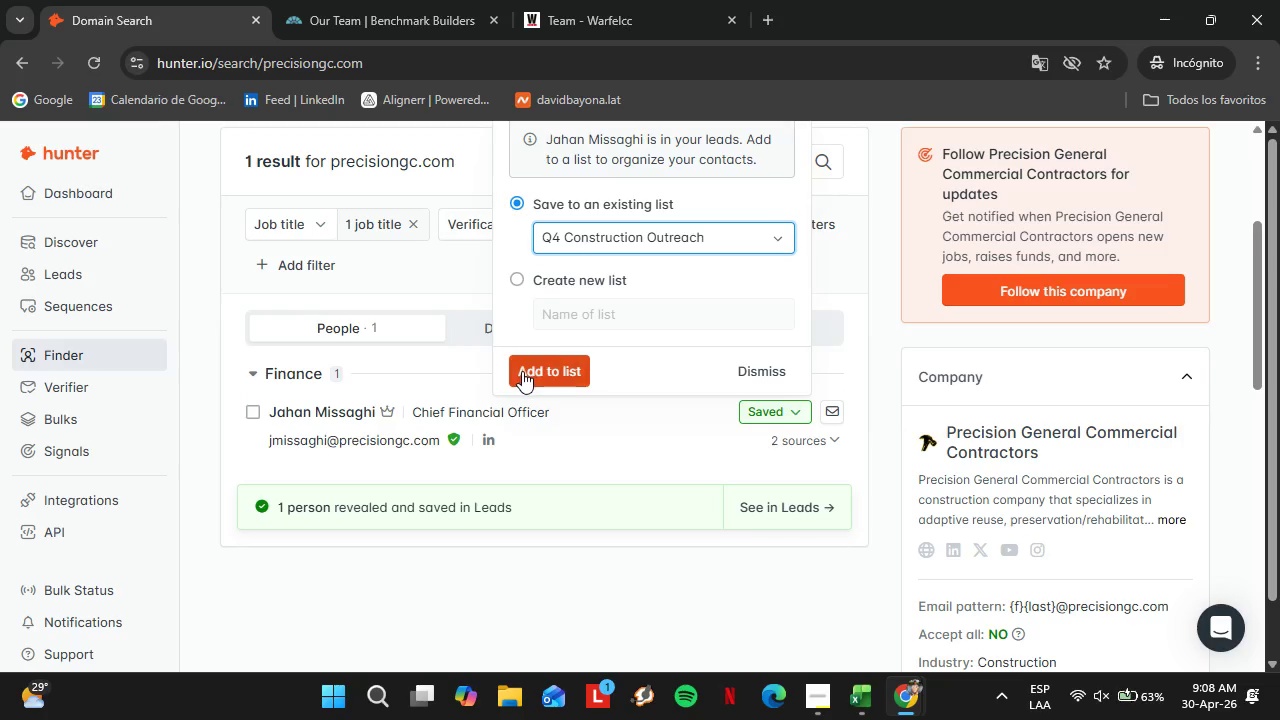 
left_click([522, 371])
 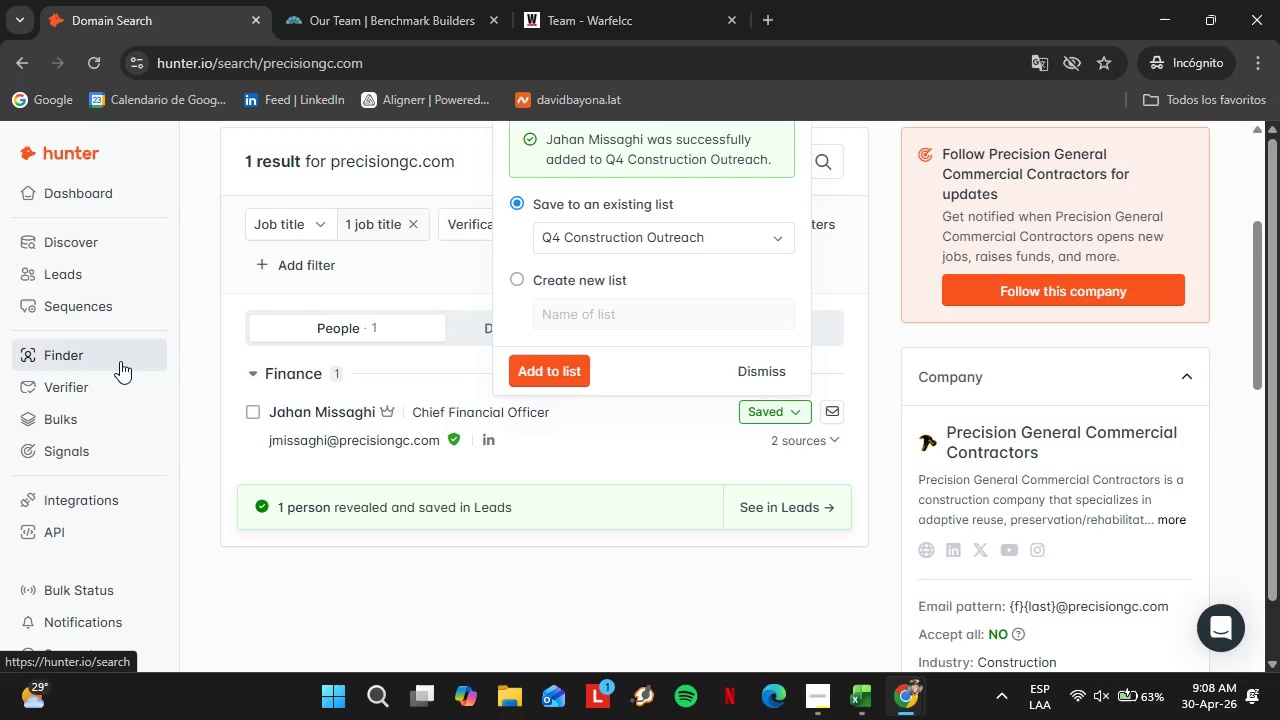 
wait(19.0)
 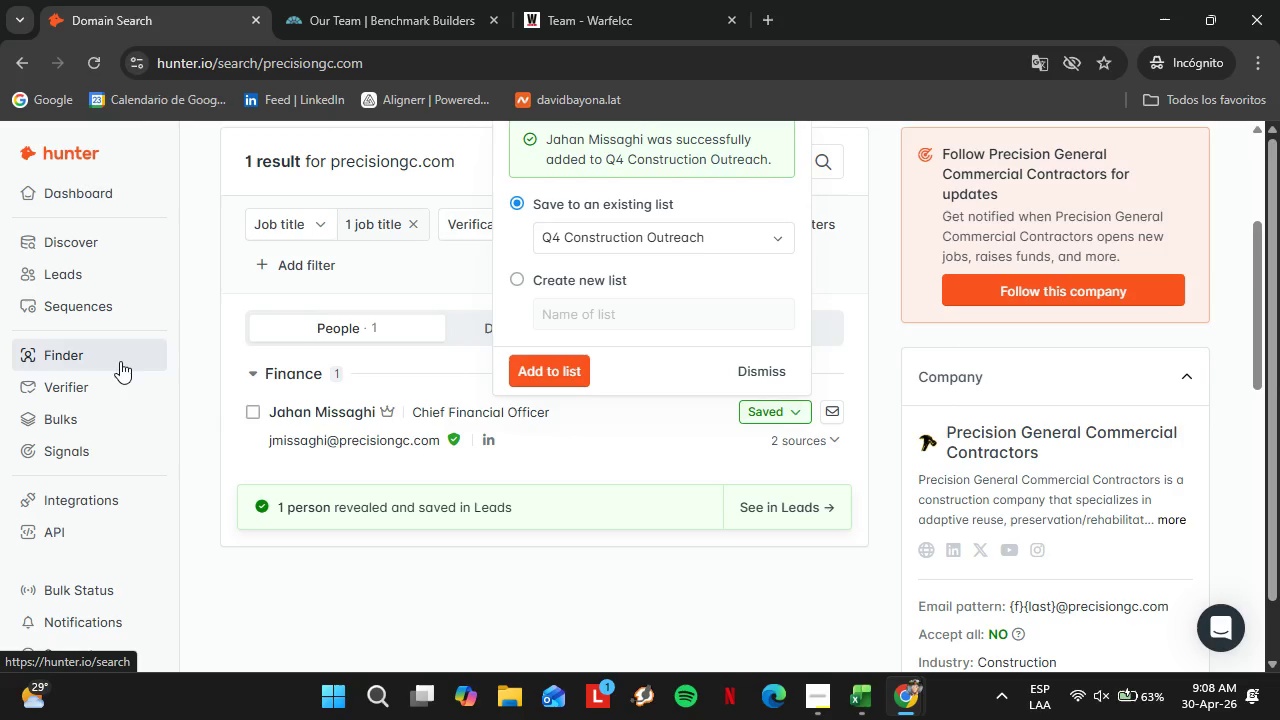 
right_click([490, 436])
 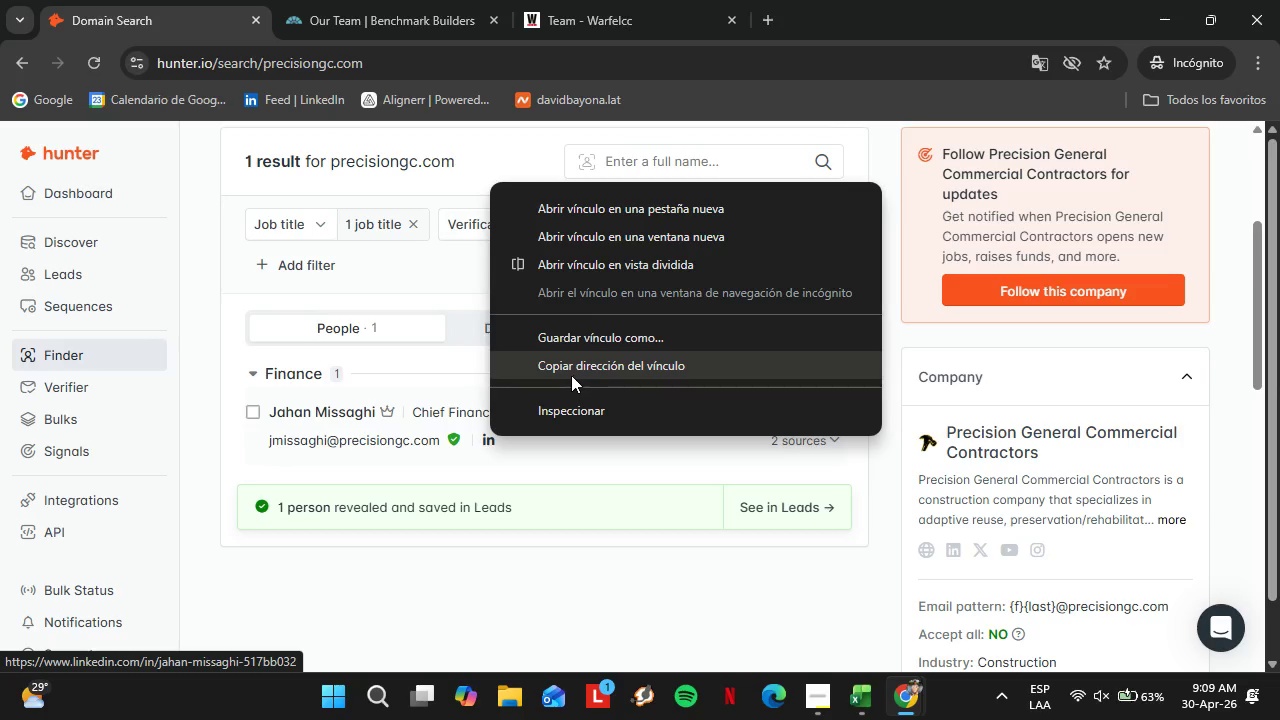 
left_click([571, 375])
 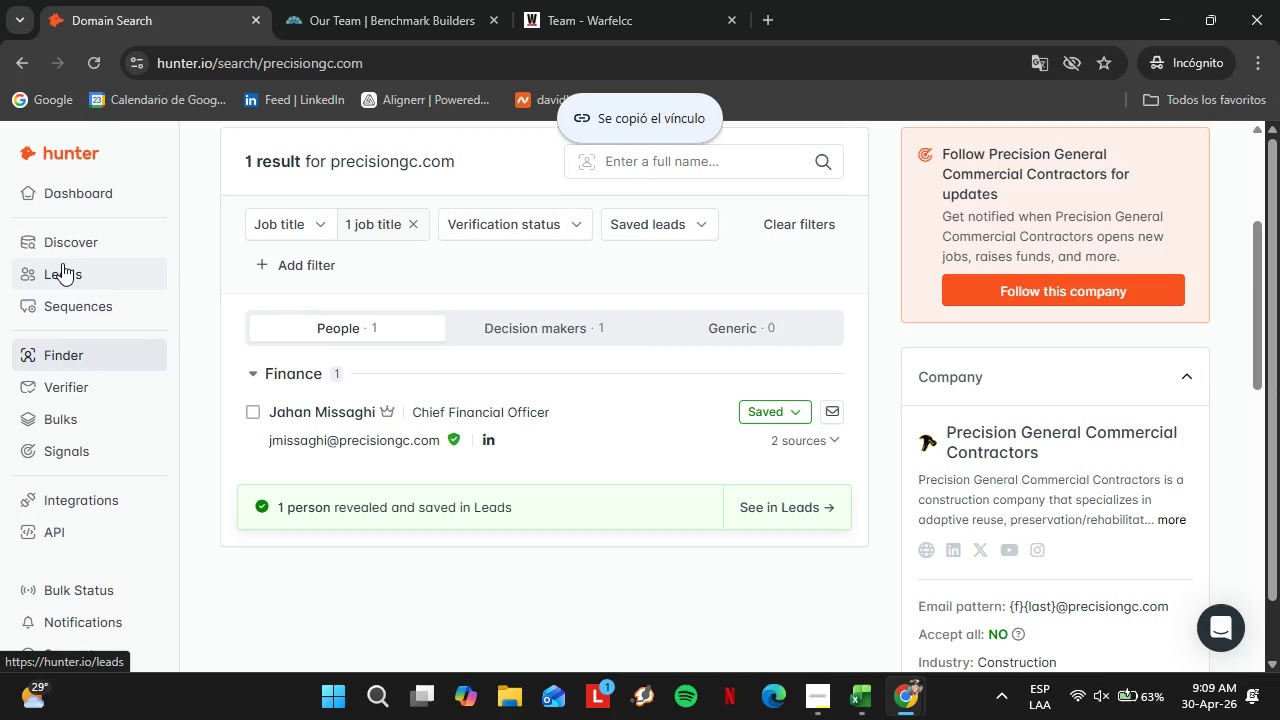 
left_click([63, 263])
 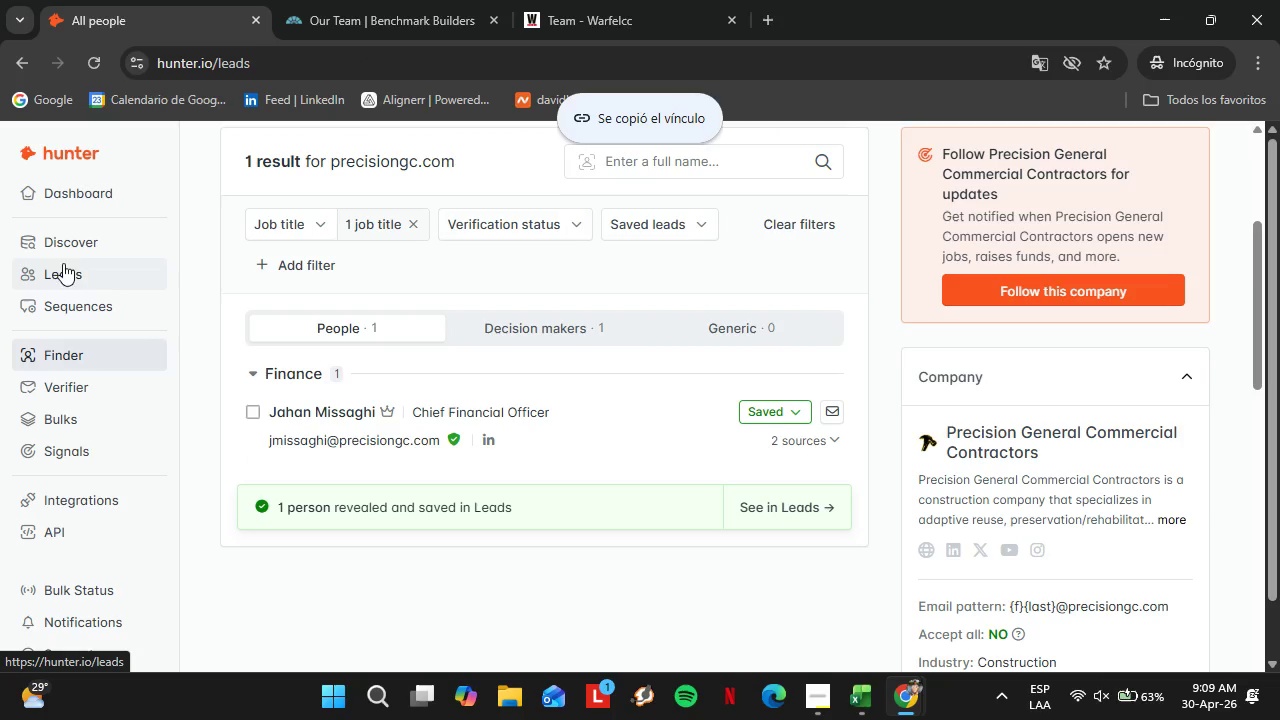 
mouse_move([140, 291])
 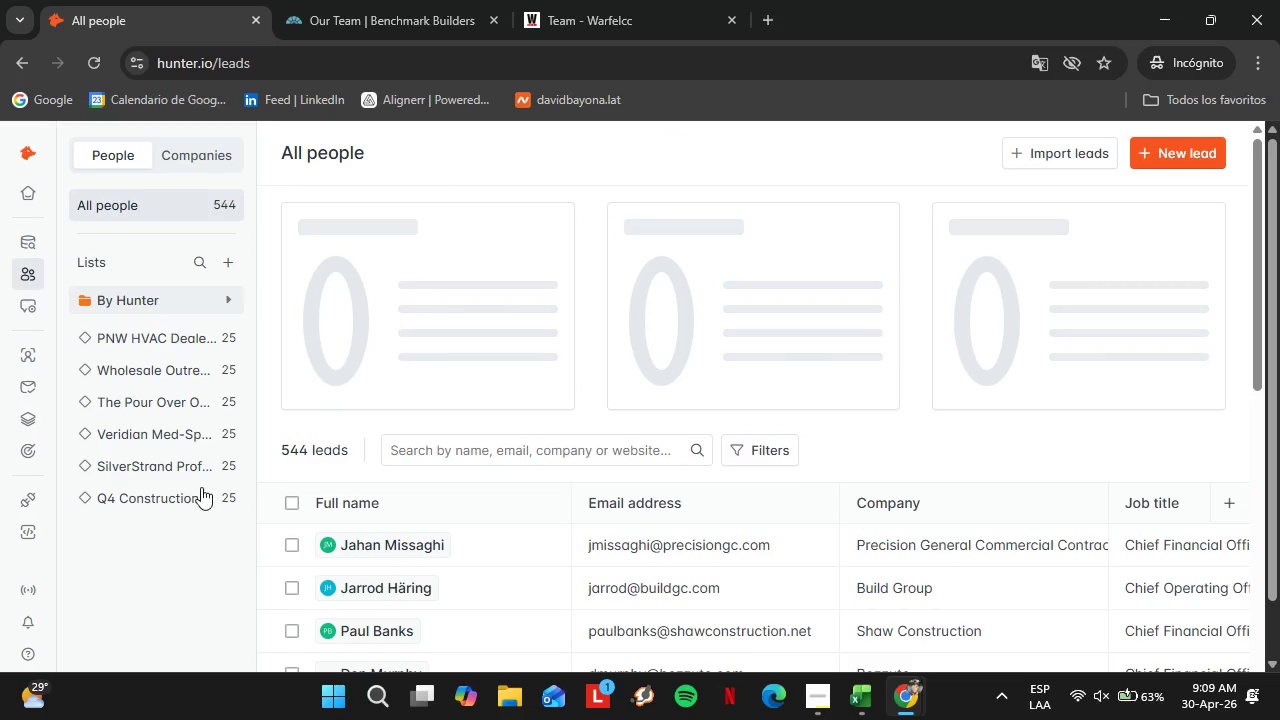 
left_click([200, 487])
 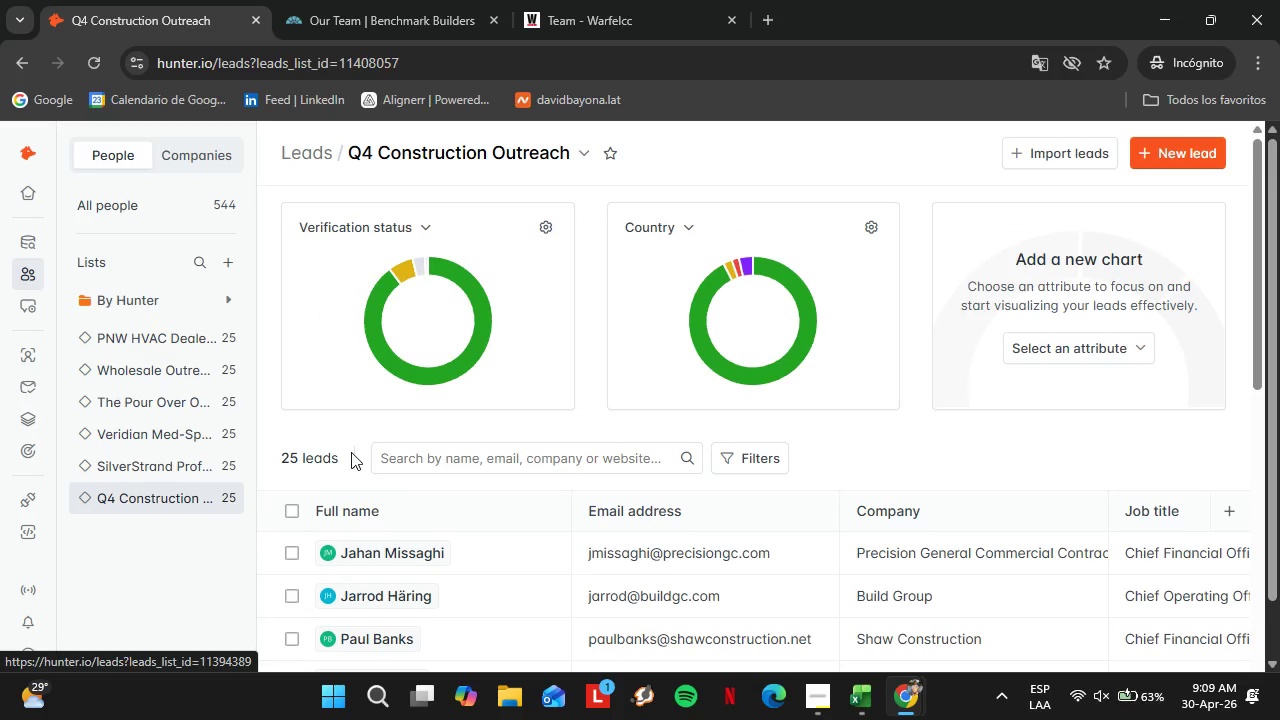 
wait(7.58)
 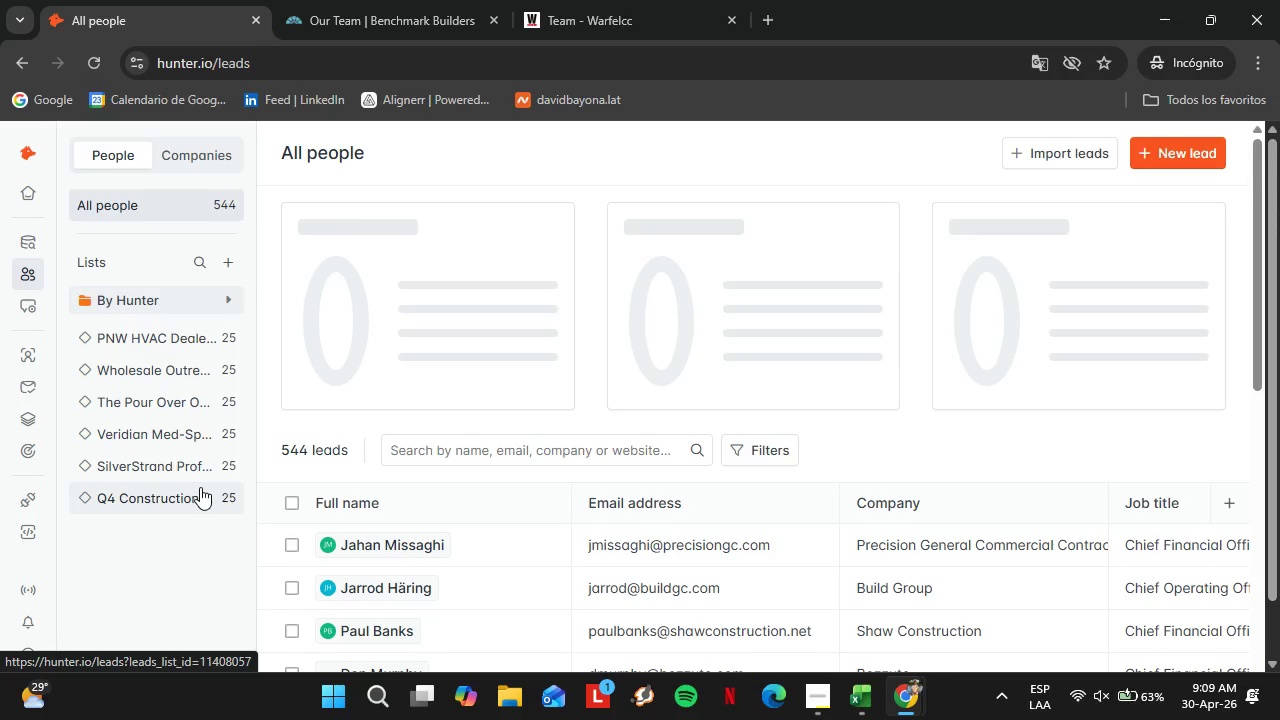 
scroll: coordinate [499, 600], scroll_direction: down, amount: 11.0
 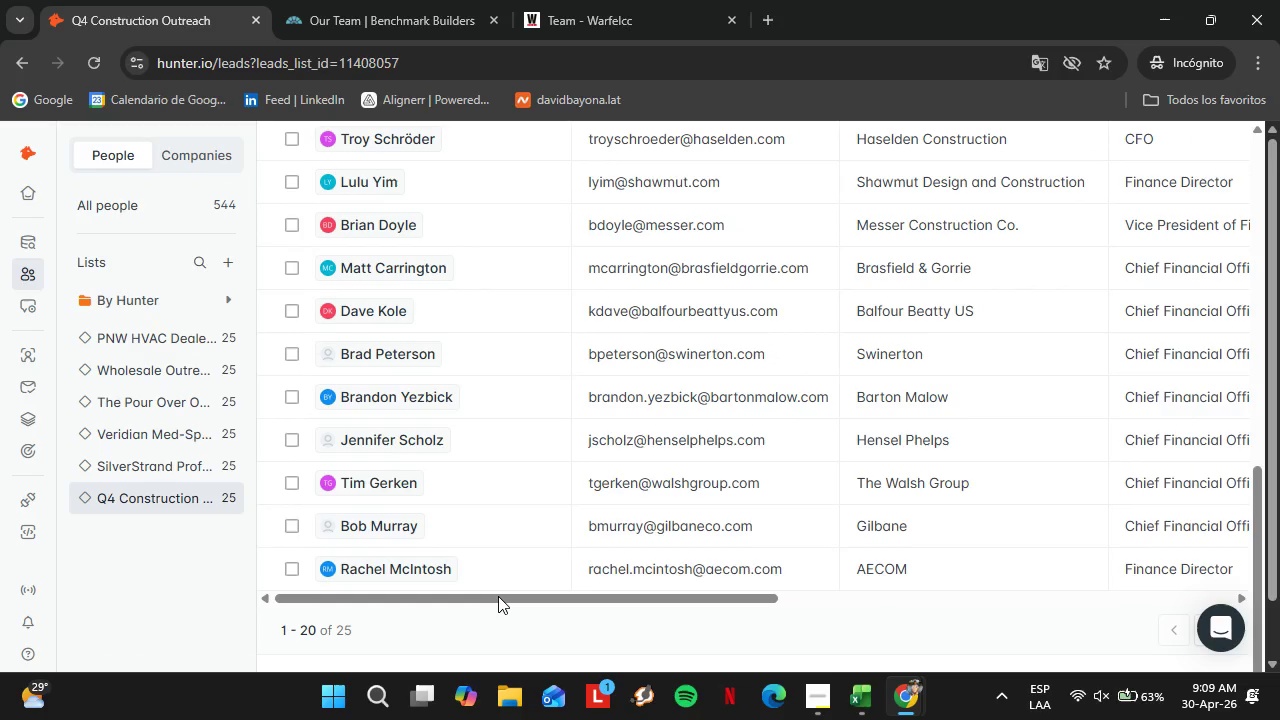 
left_click_drag(start_coordinate=[498, 596], to_coordinate=[956, 593])
 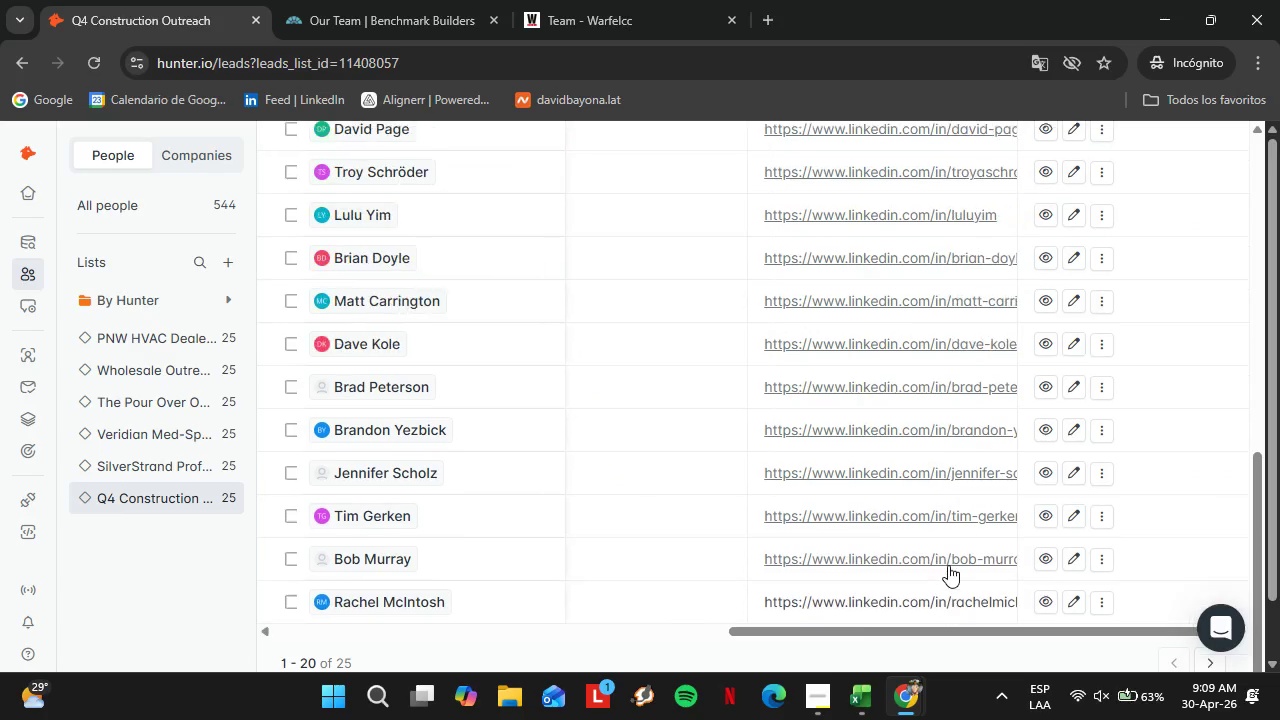 
scroll: coordinate [942, 559], scroll_direction: up, amount: 7.0
 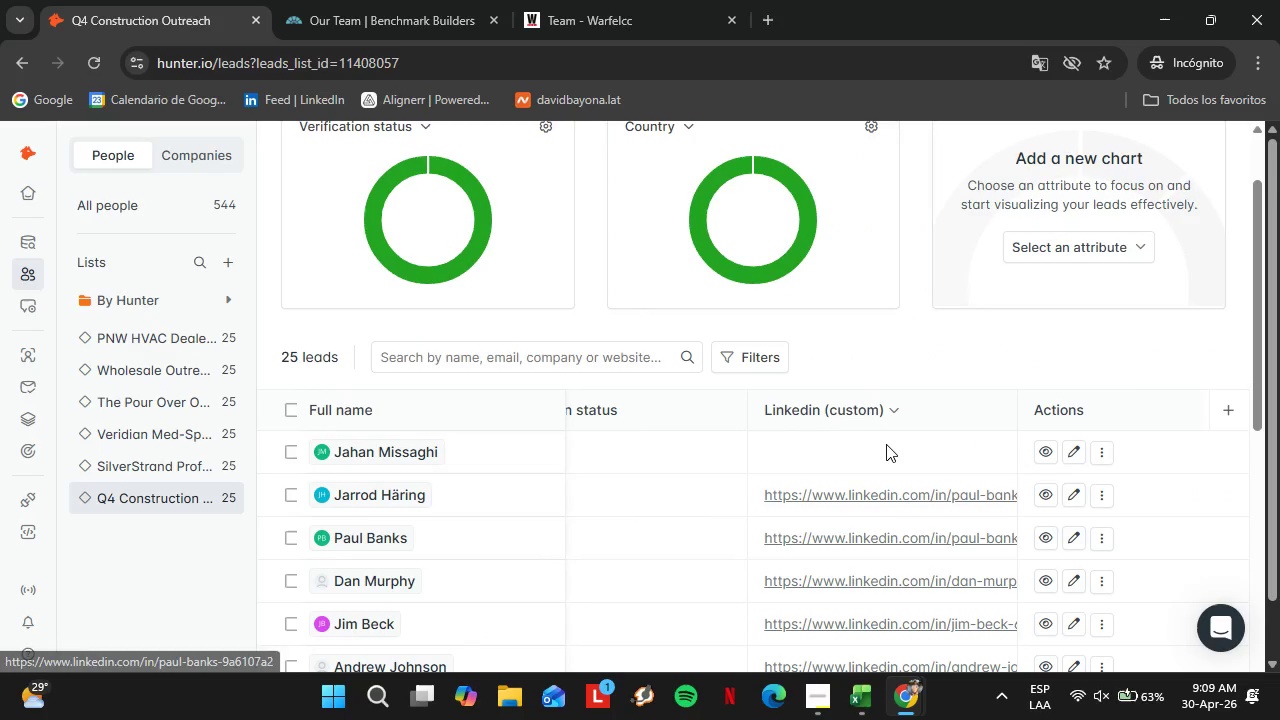 
double_click([886, 444])
 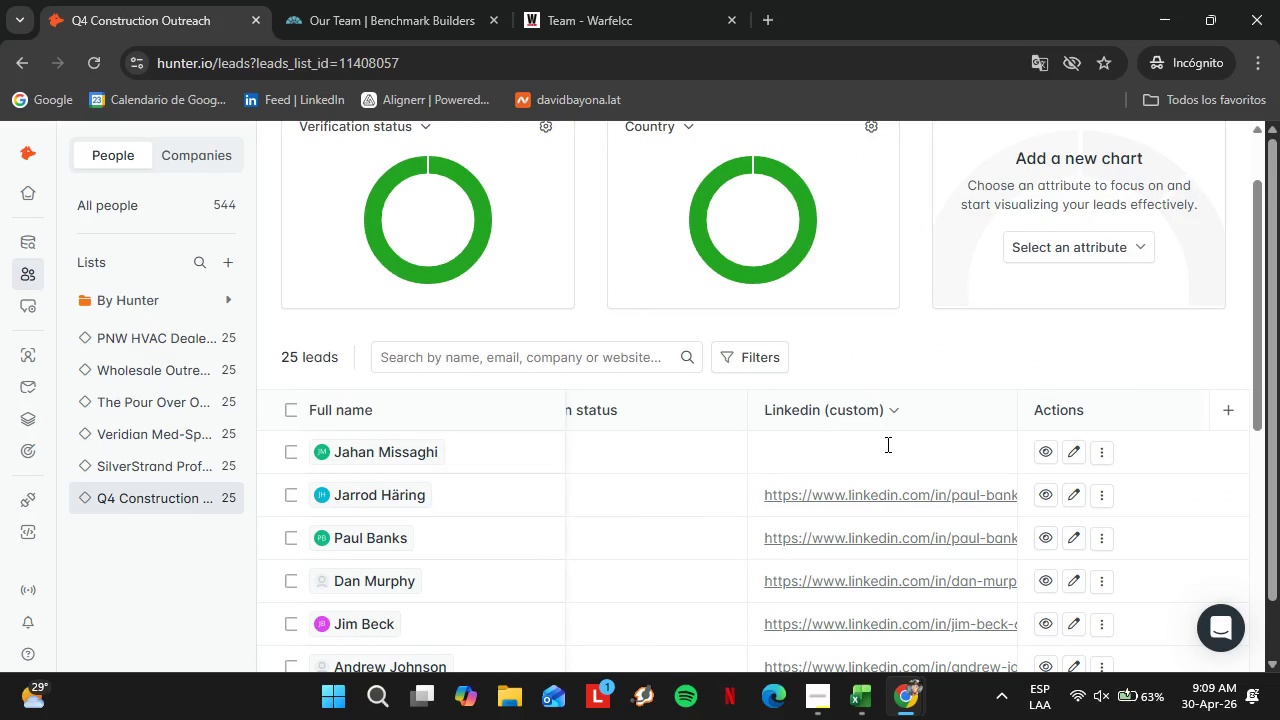 
triple_click([886, 444])
 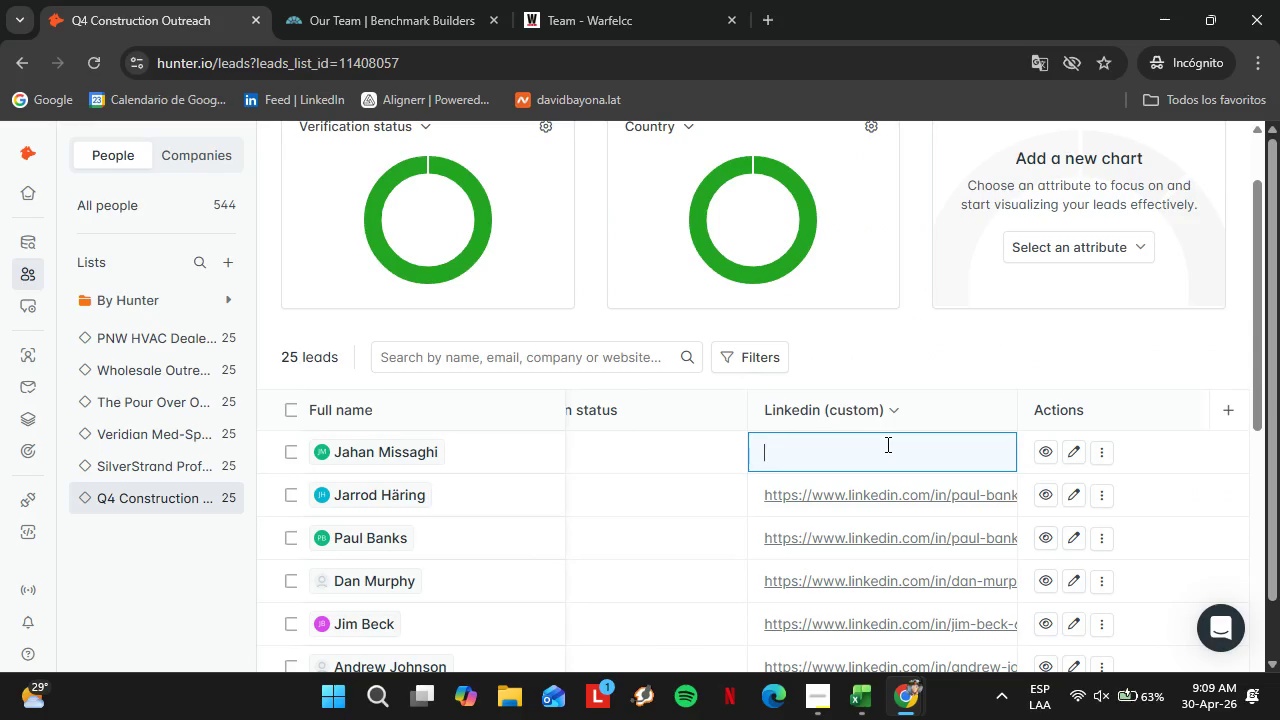 
key(Control+V)
 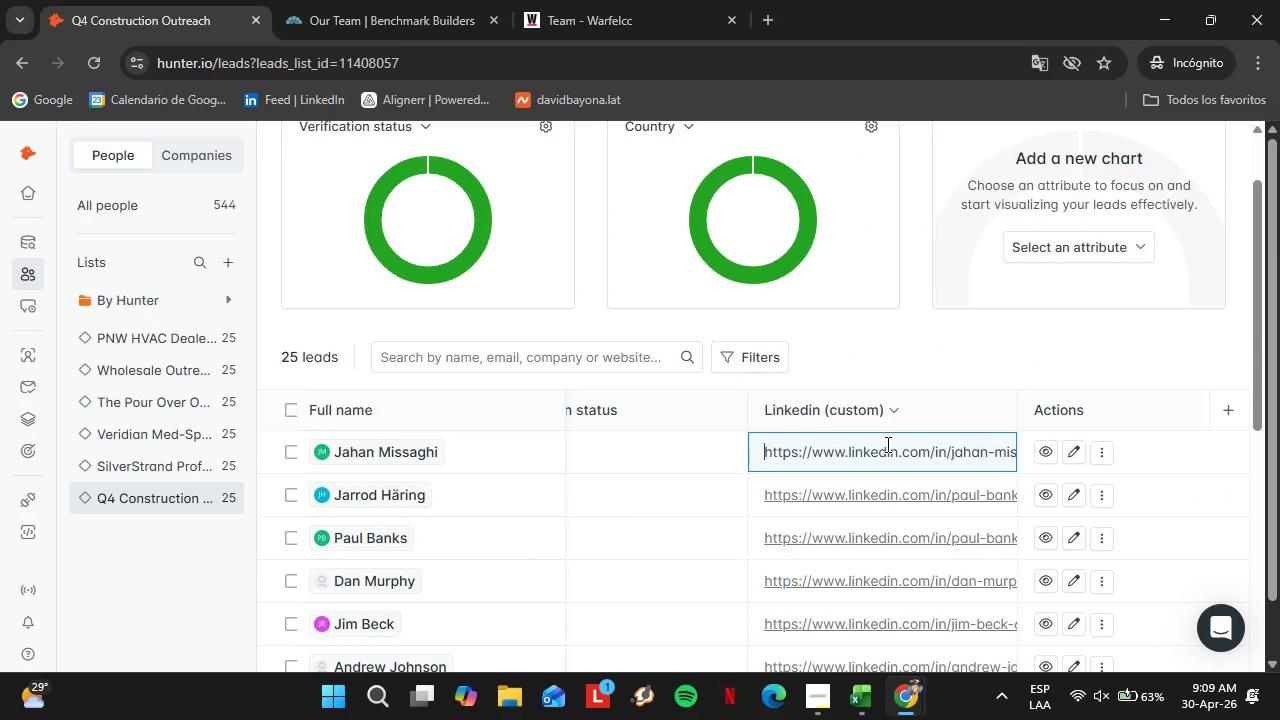 
key(Enter)
 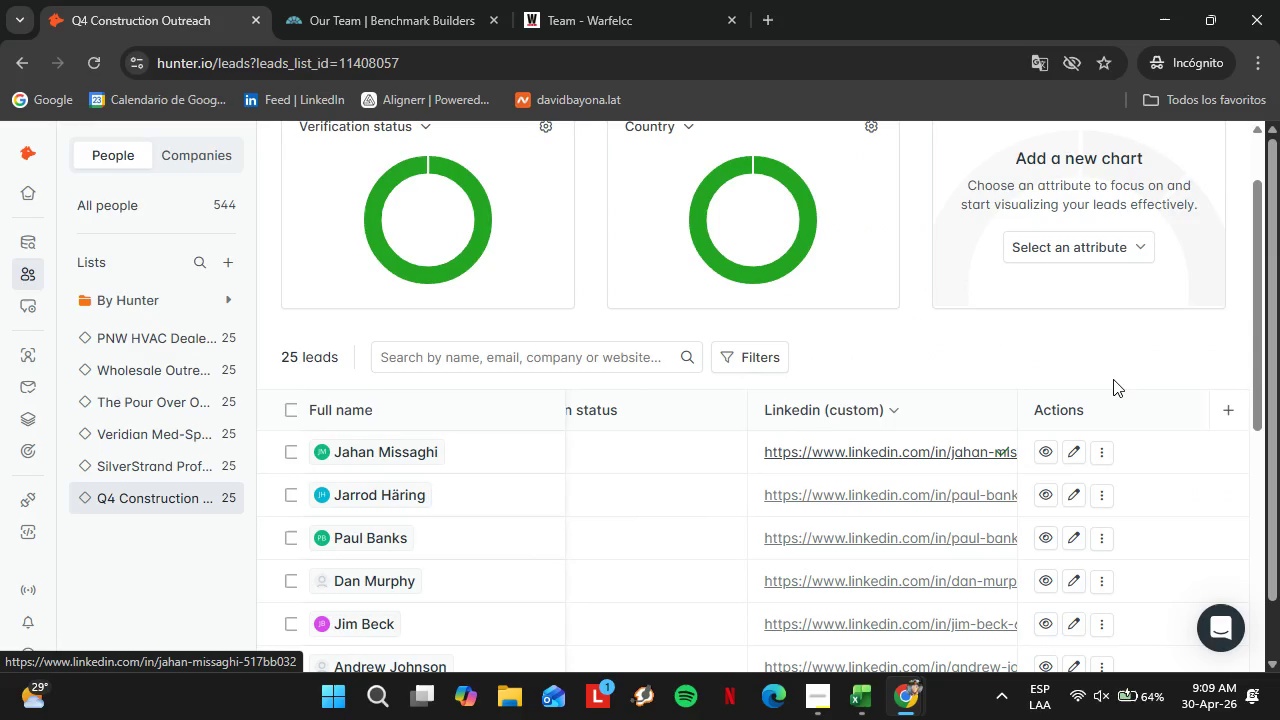 
left_click_drag(start_coordinate=[1255, 335], to_coordinate=[1279, 585])
 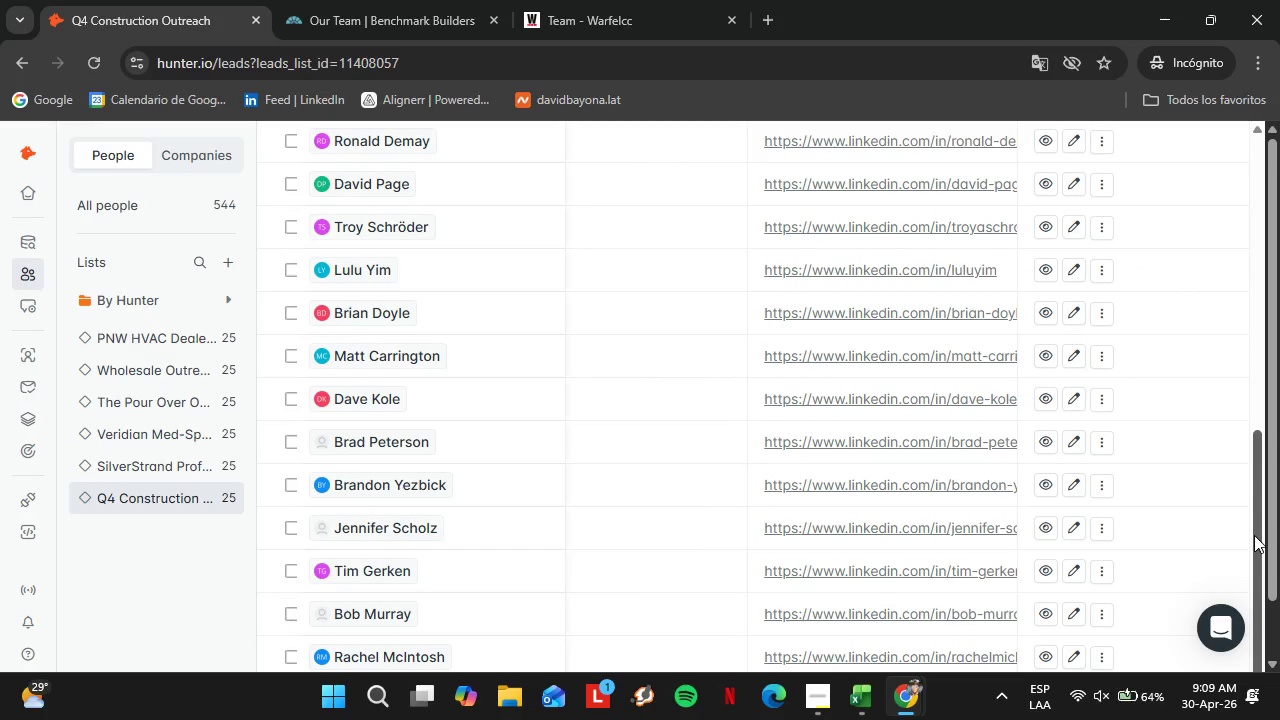 
left_click_drag(start_coordinate=[1258, 523], to_coordinate=[1269, 587])
 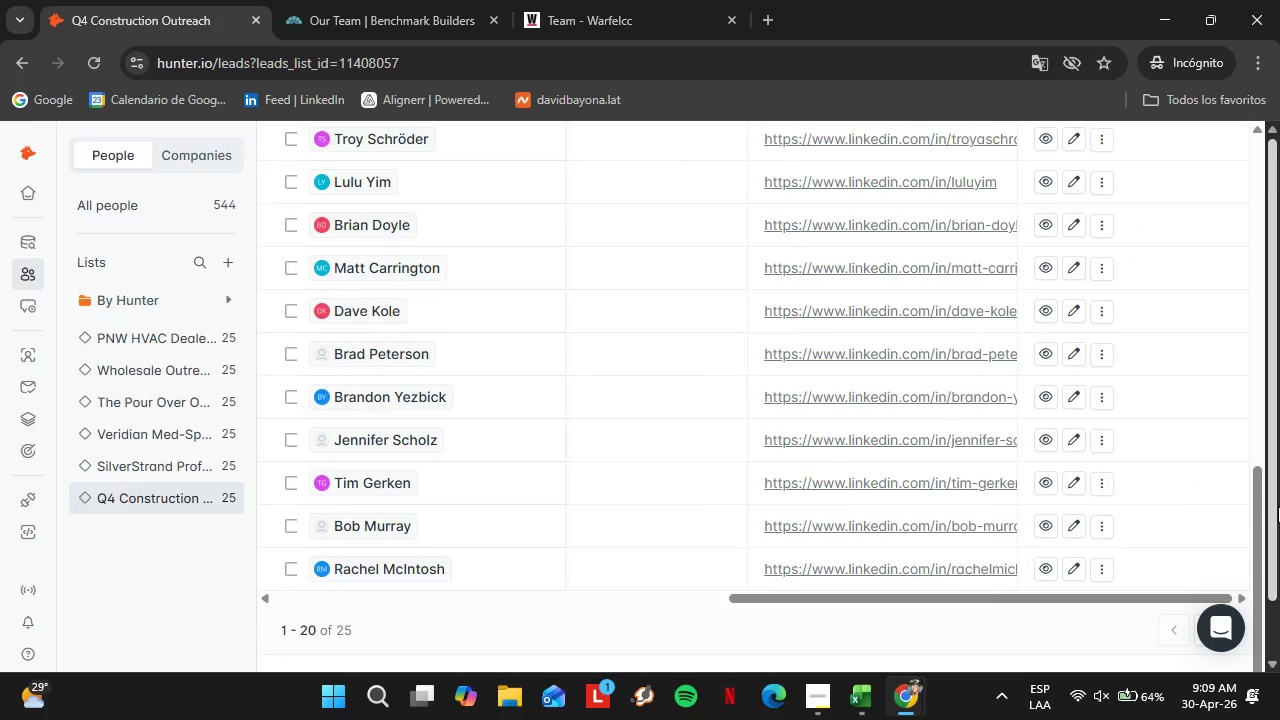 
left_click_drag(start_coordinate=[1279, 506], to_coordinate=[1279, 616])
 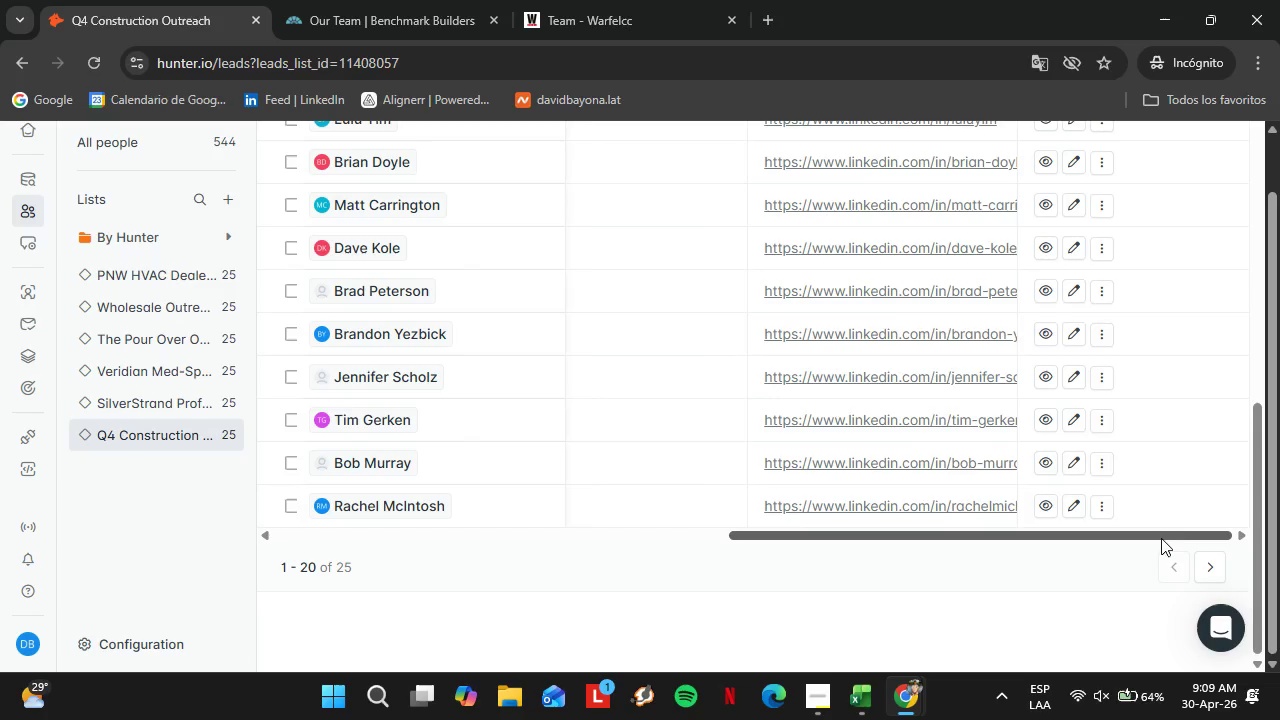 
left_click_drag(start_coordinate=[1161, 538], to_coordinate=[525, 562])
 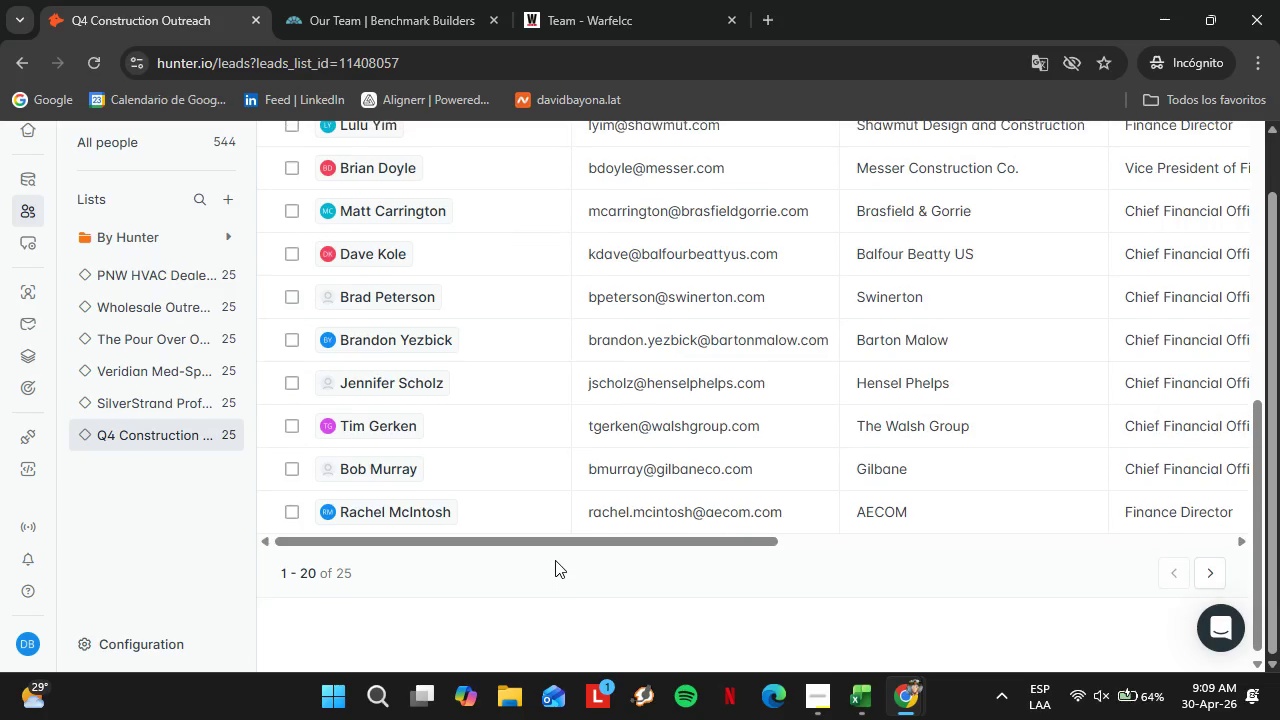 
scroll: coordinate [555, 561], scroll_direction: up, amount: 6.0
 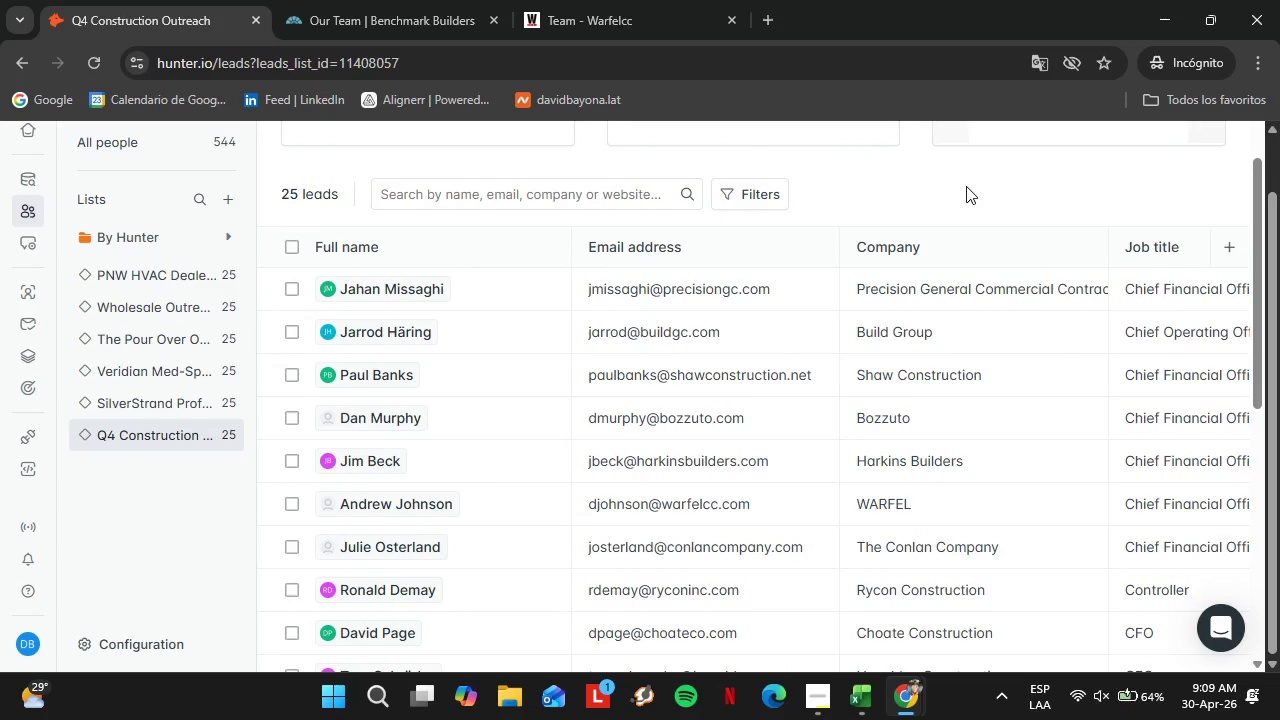 
wait(9.2)
 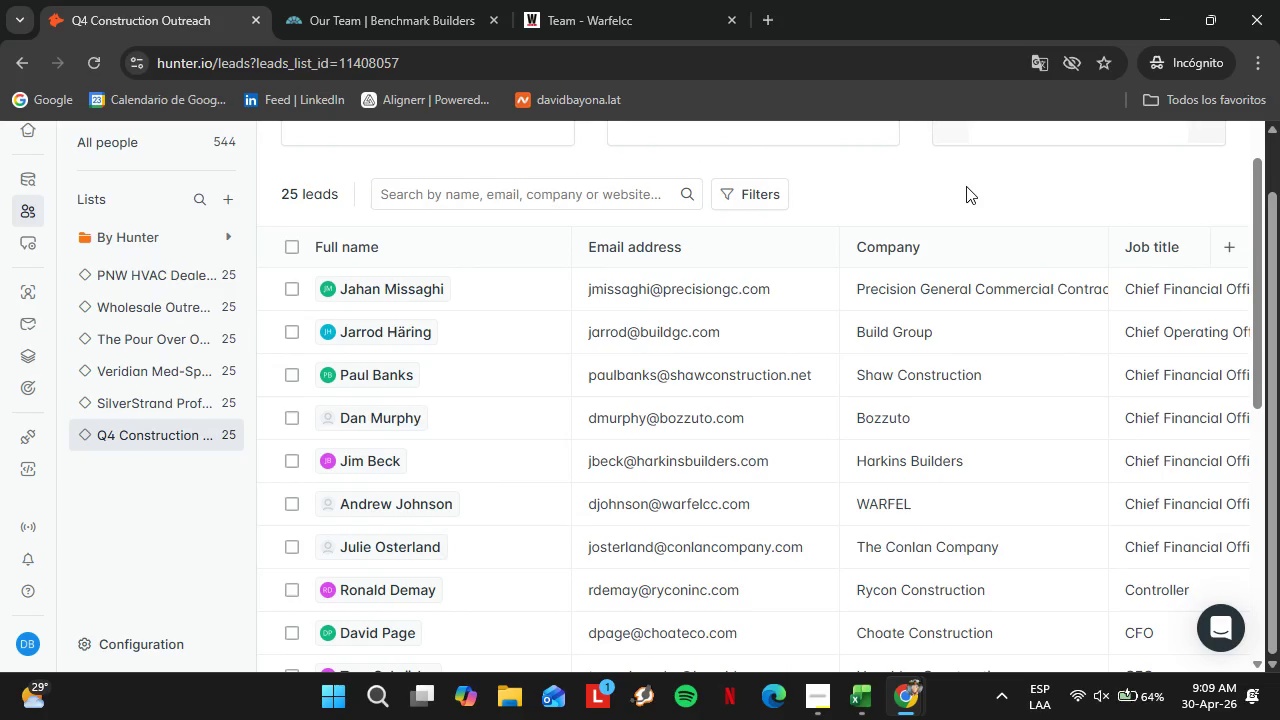 
left_click([866, 705])
 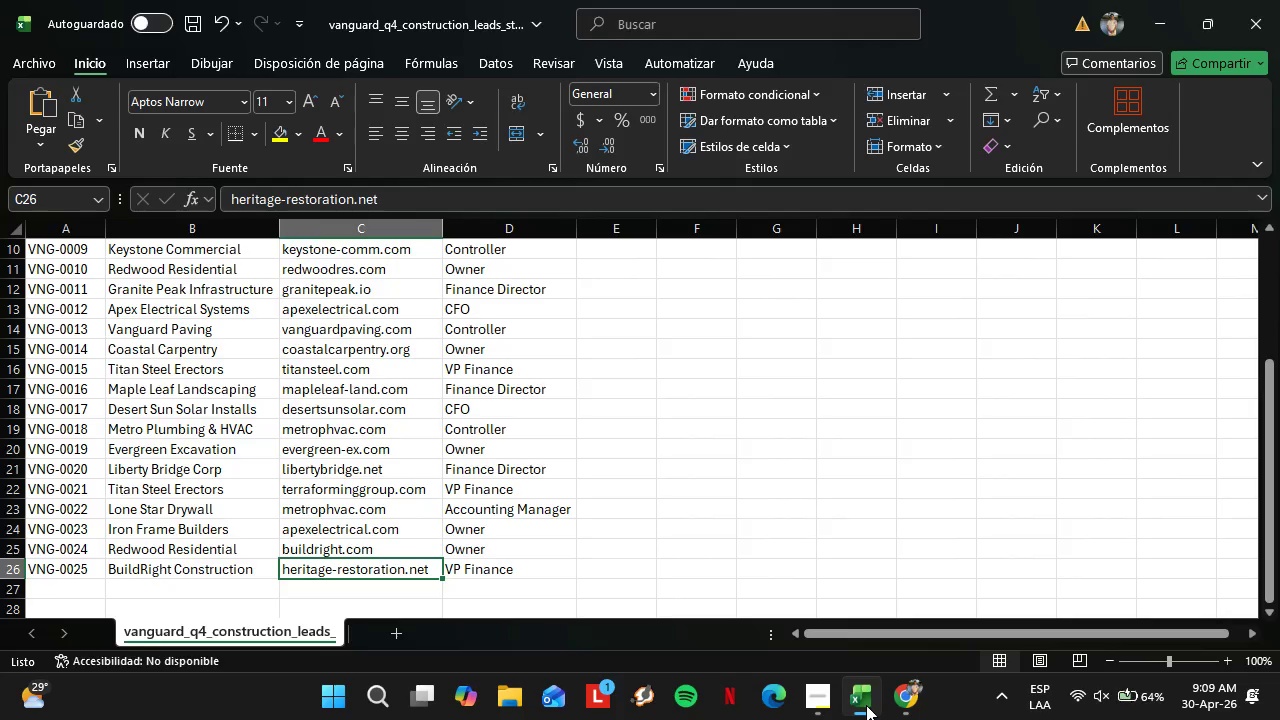 
left_click([866, 705])
 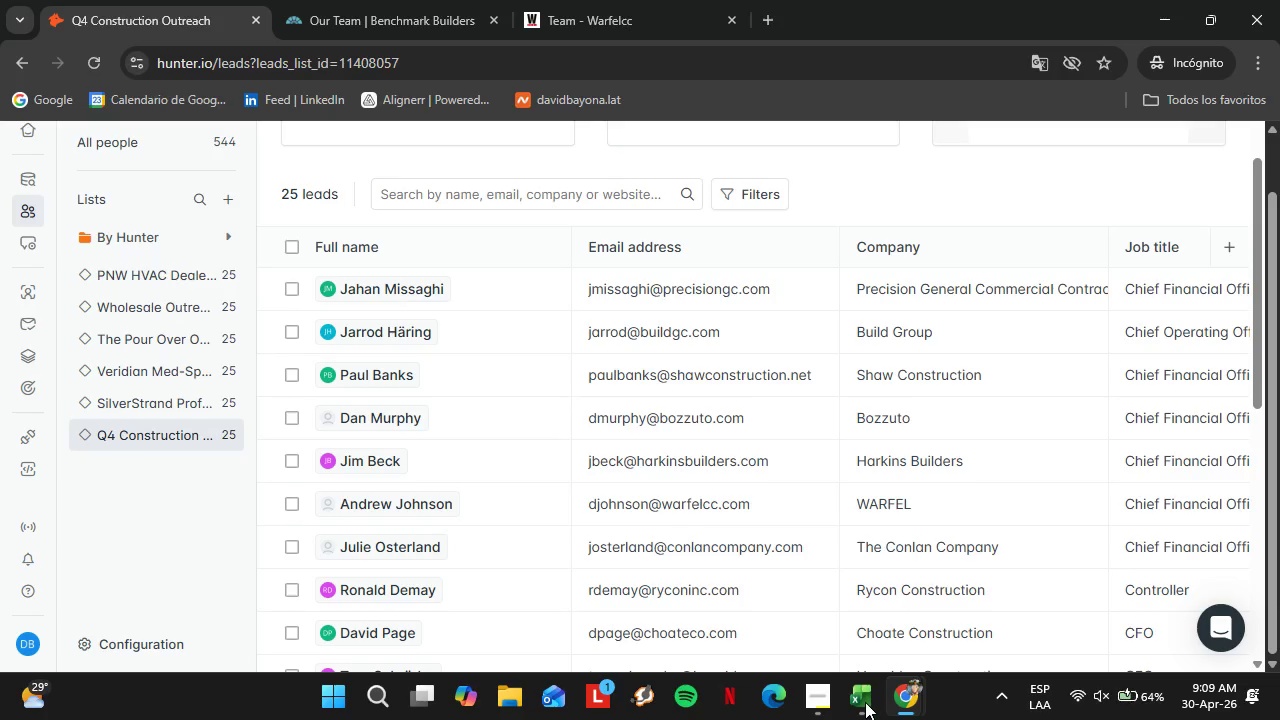 
wait(13.75)
 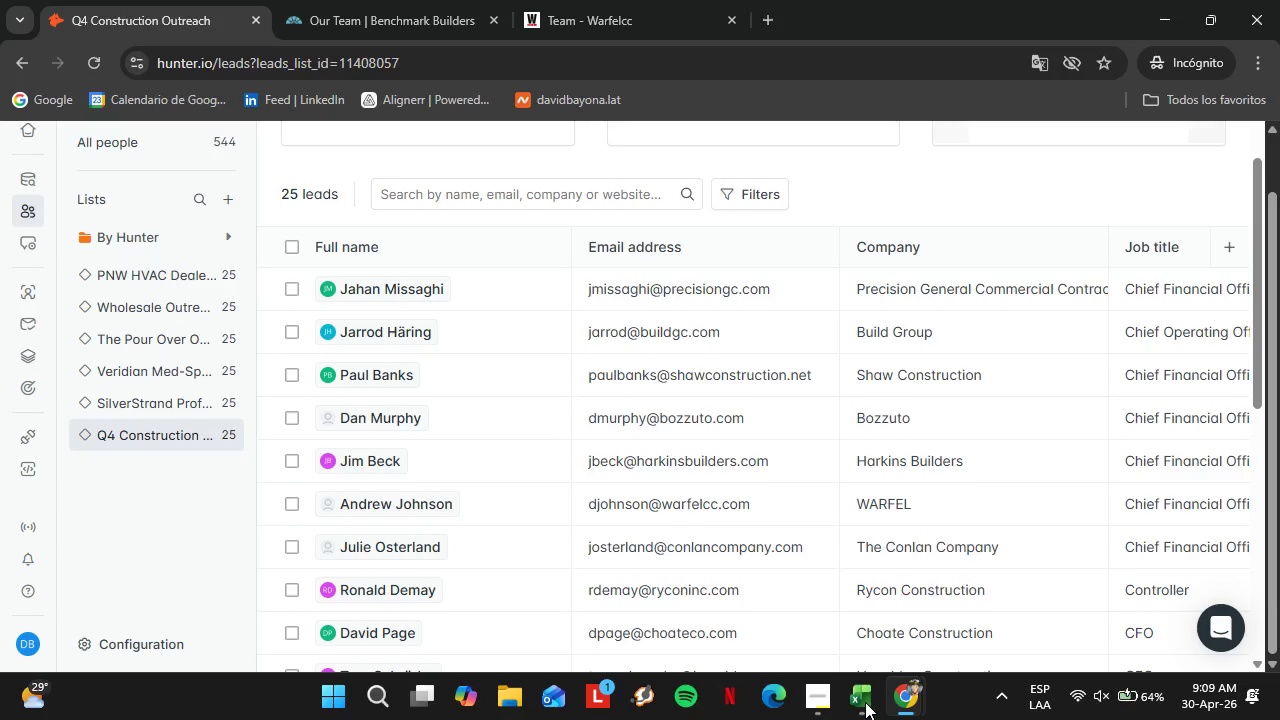 
scroll: coordinate [627, 570], scroll_direction: down, amount: 8.0
 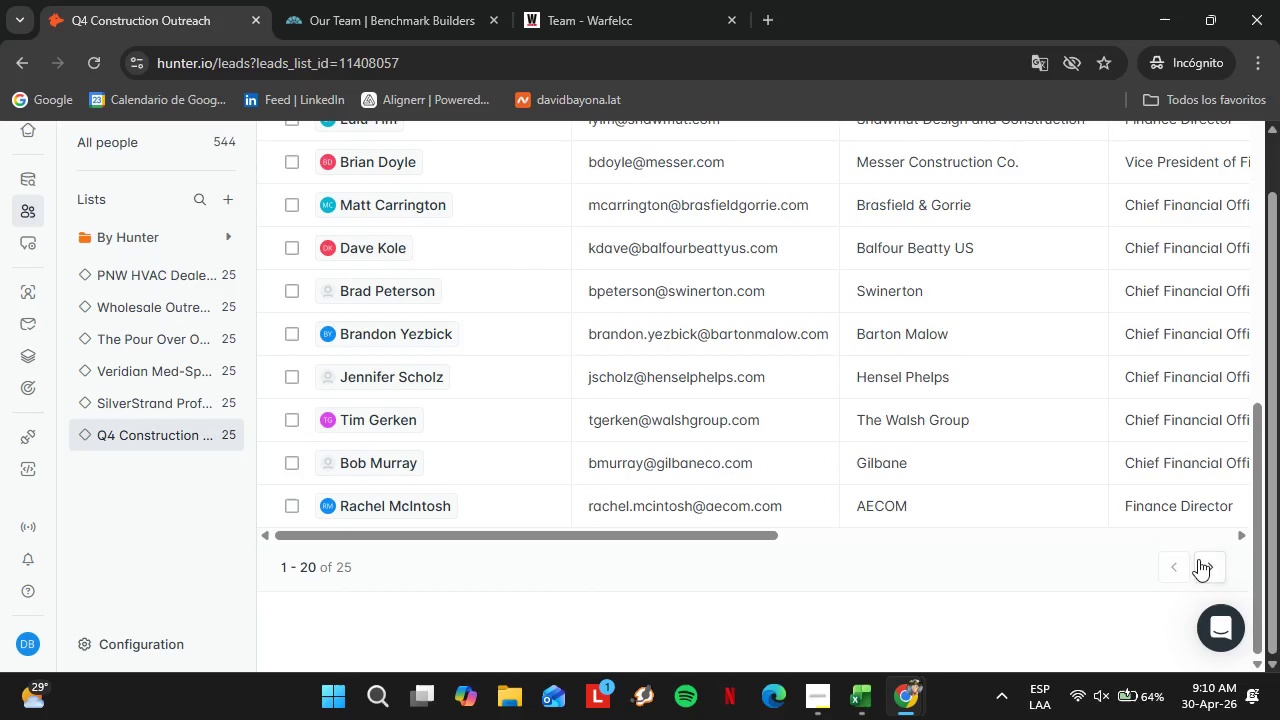 
scroll: coordinate [1091, 457], scroll_direction: up, amount: 8.0
 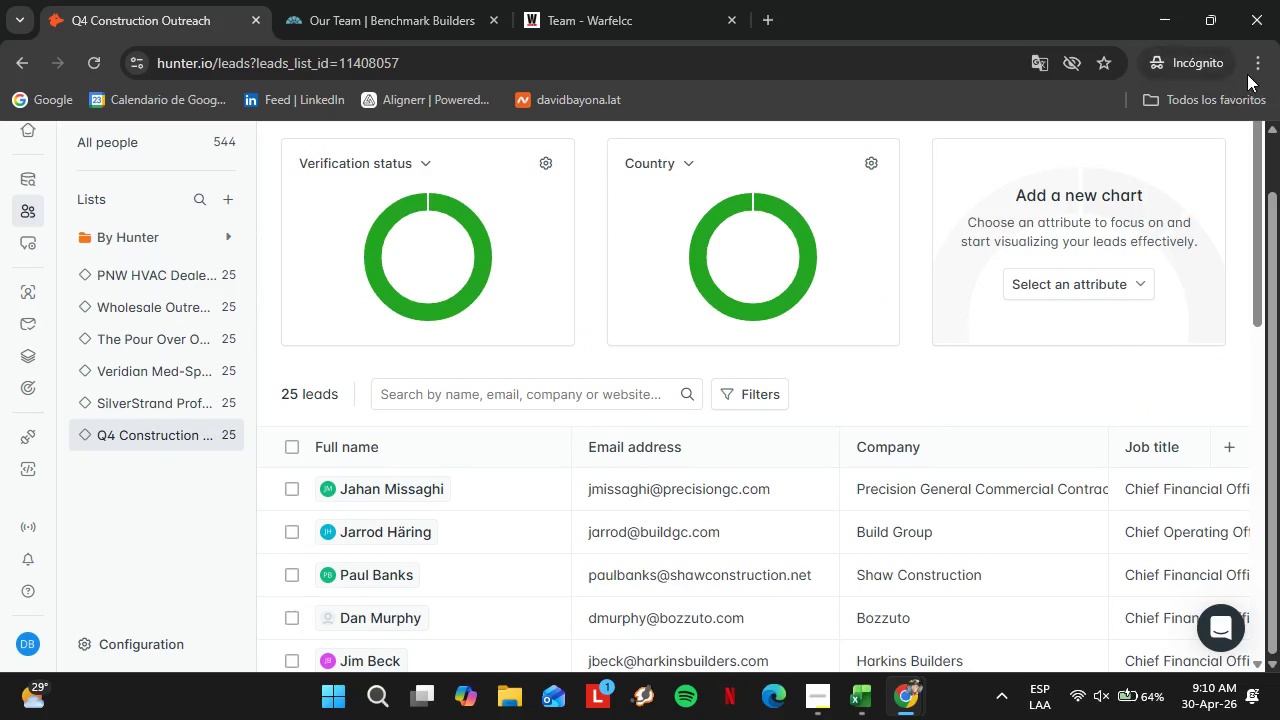 
left_click([1251, 70])
 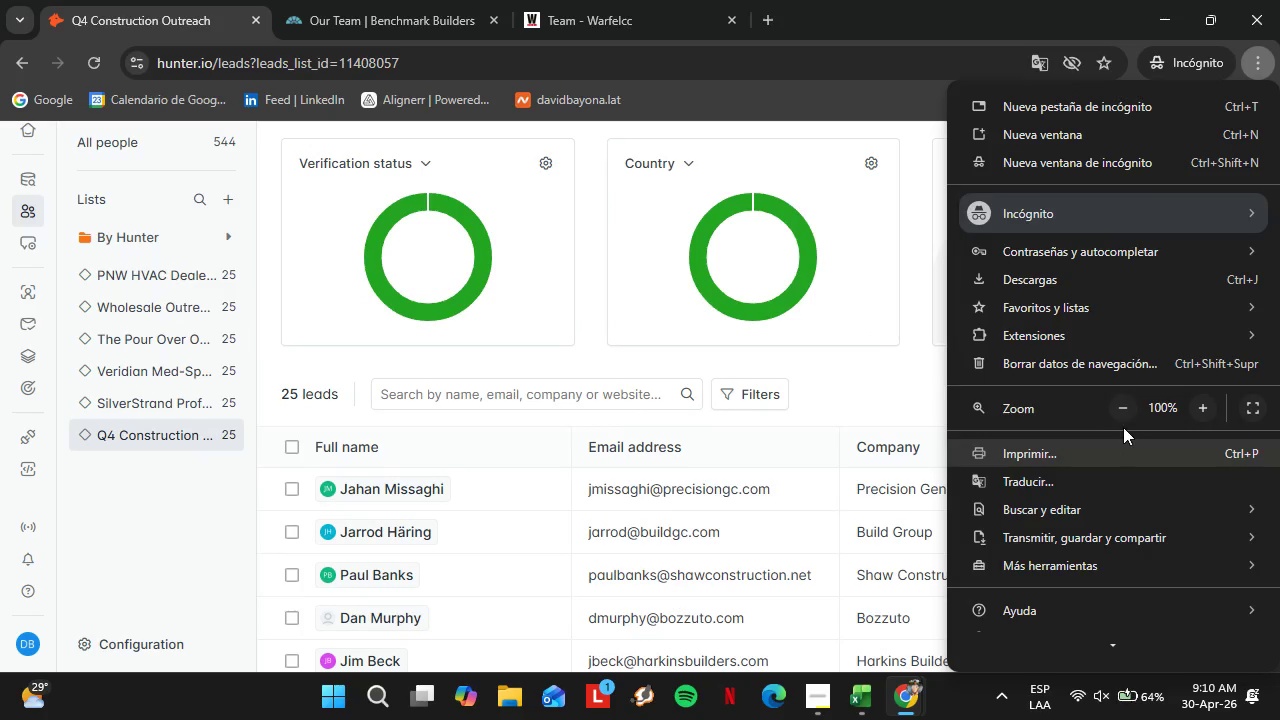 
left_click([1123, 413])
 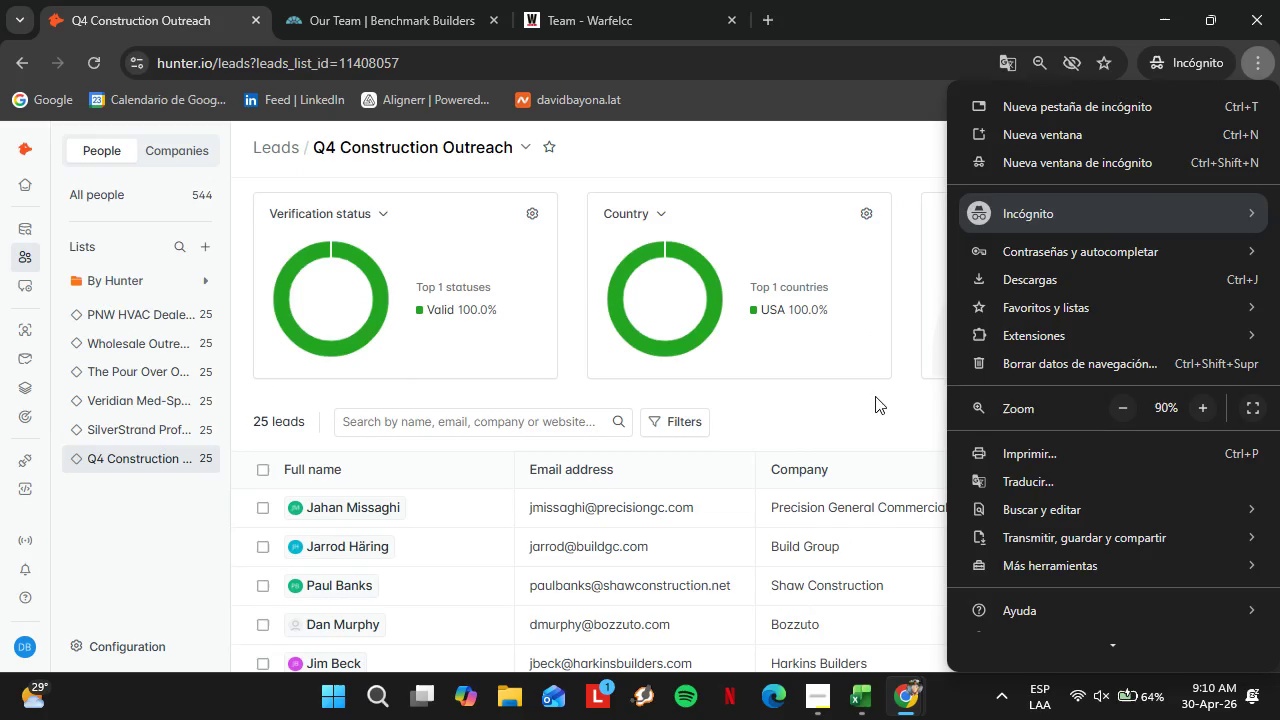 
left_click([850, 389])
 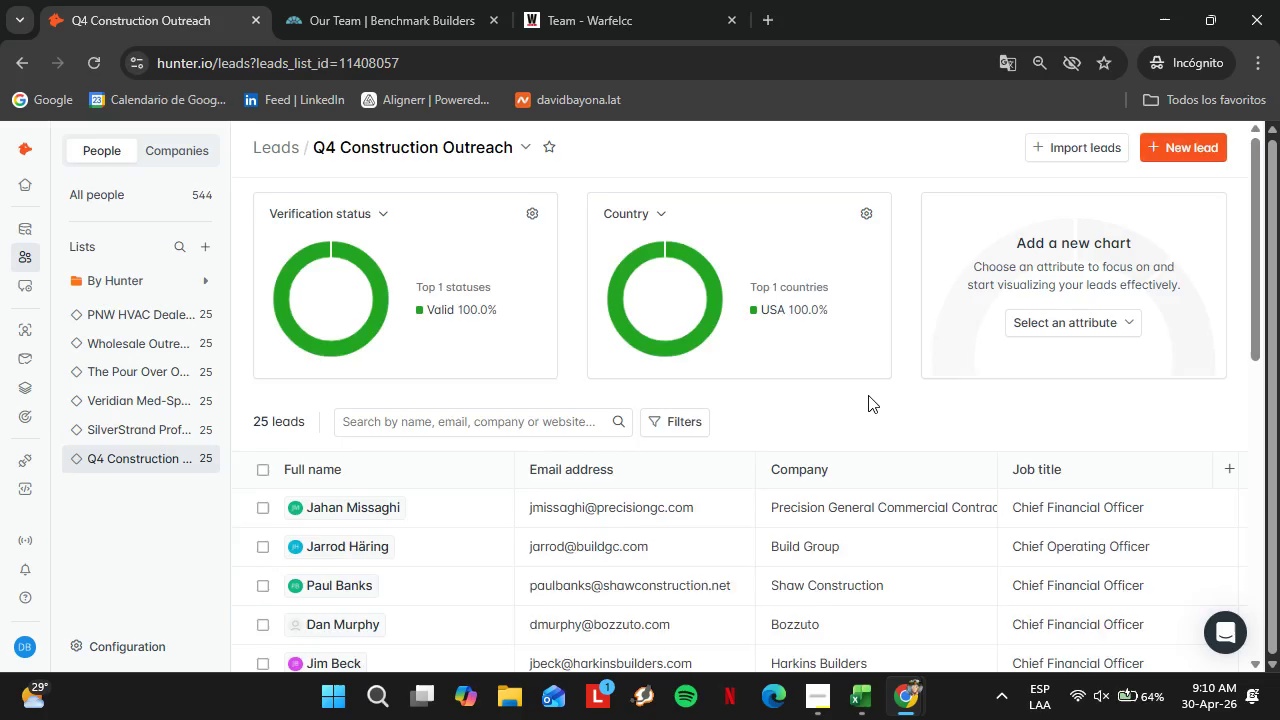 
scroll: coordinate [868, 395], scroll_direction: down, amount: 3.0
 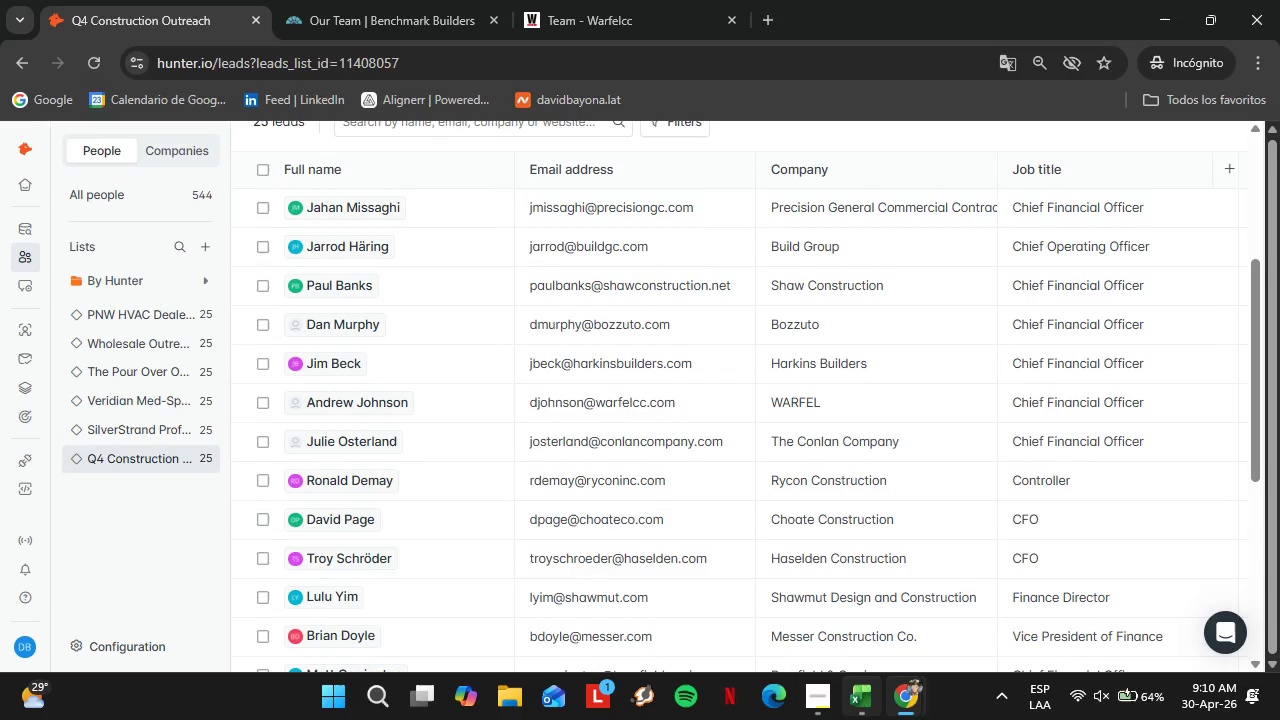 
left_click([867, 719])
 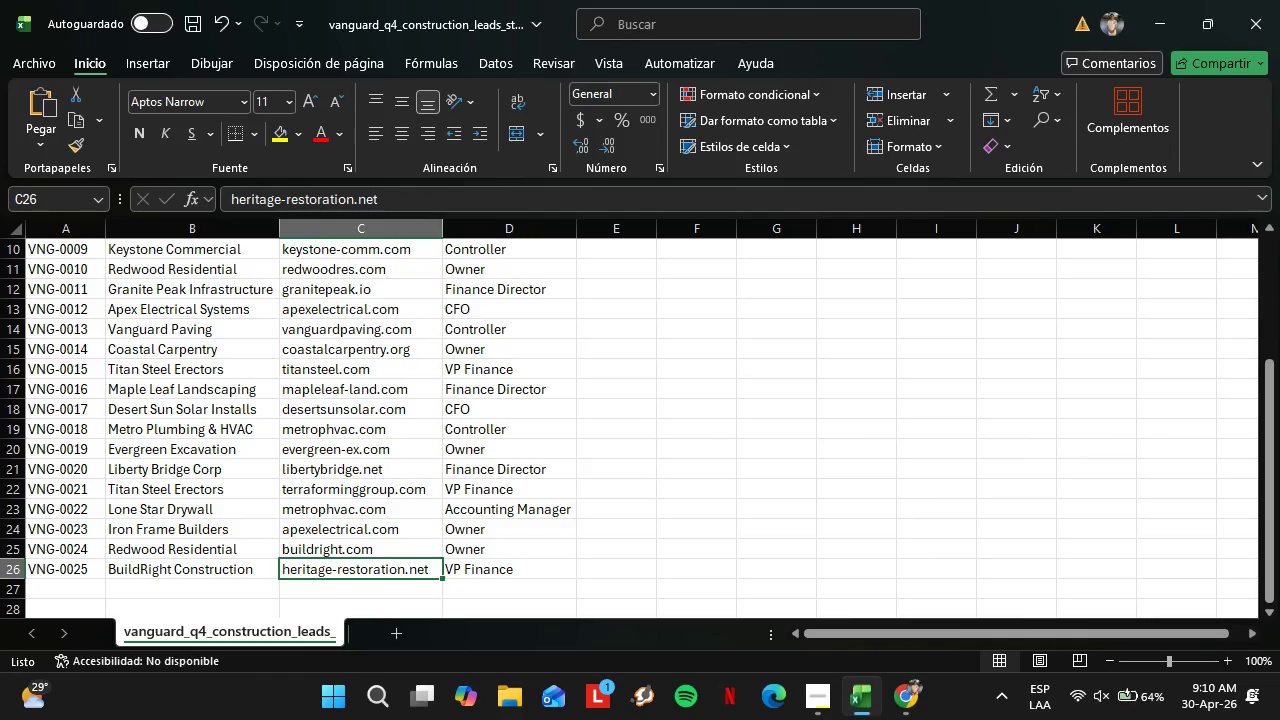 
left_click([869, 712])
 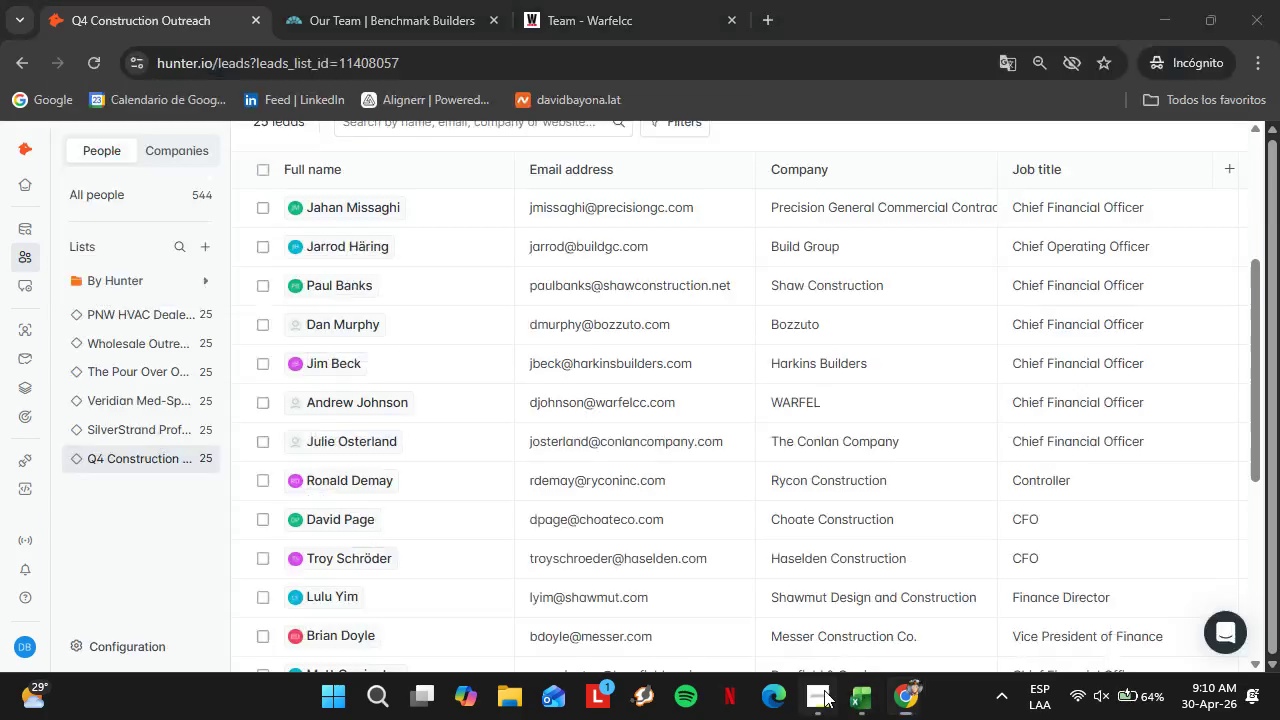 
double_click([824, 690])